 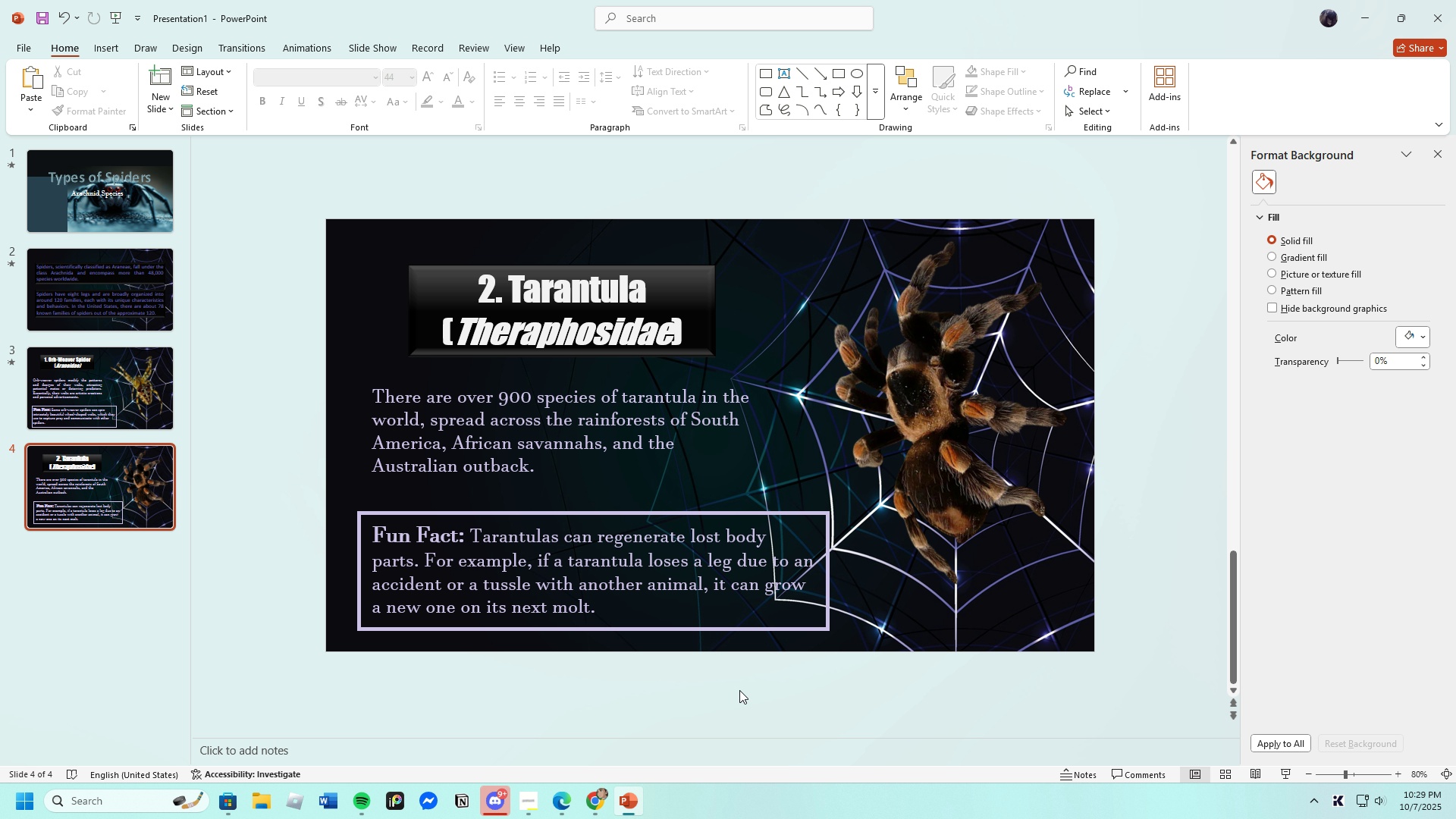 
left_click([430, 293])
 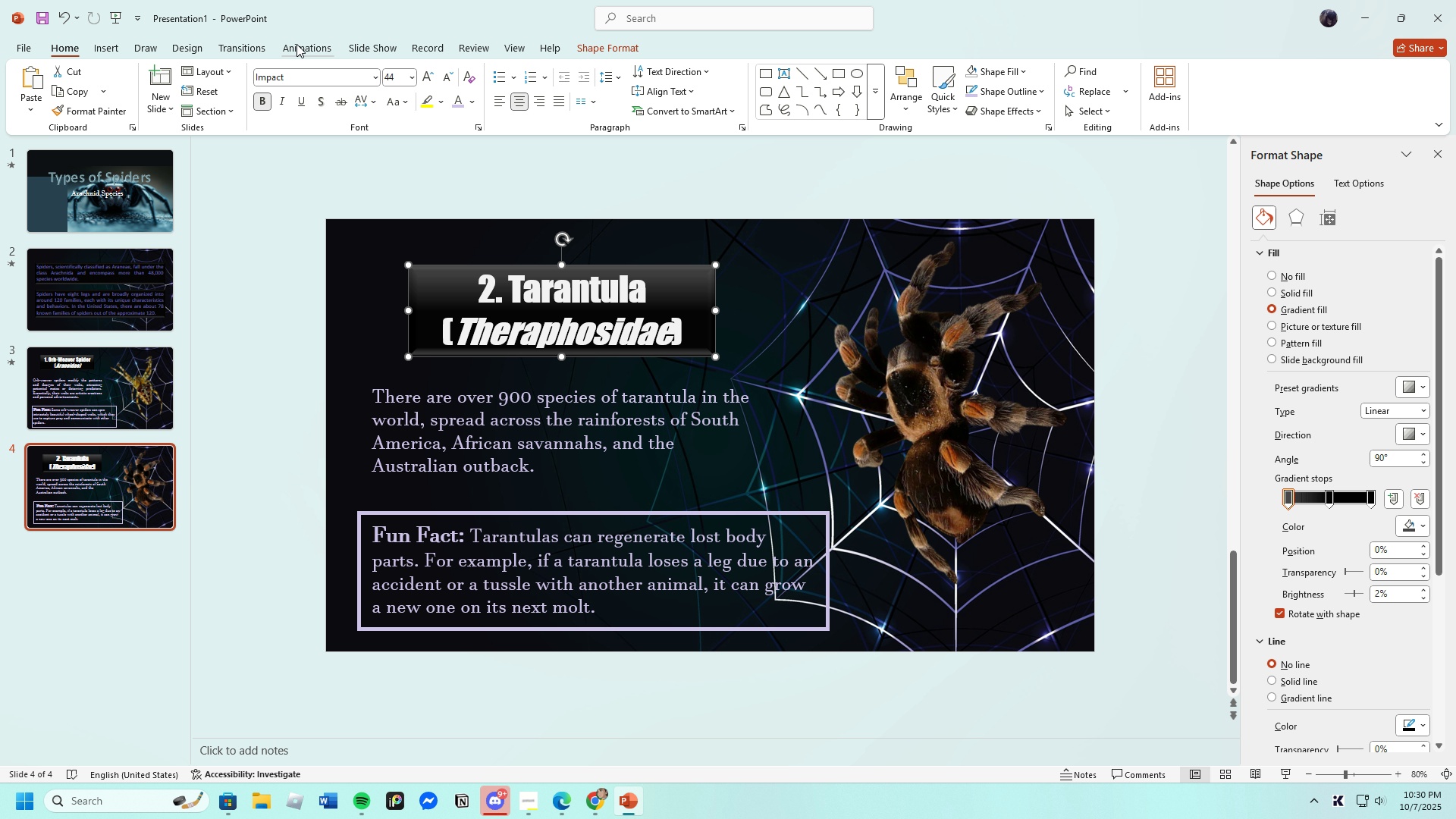 
left_click([297, 44])
 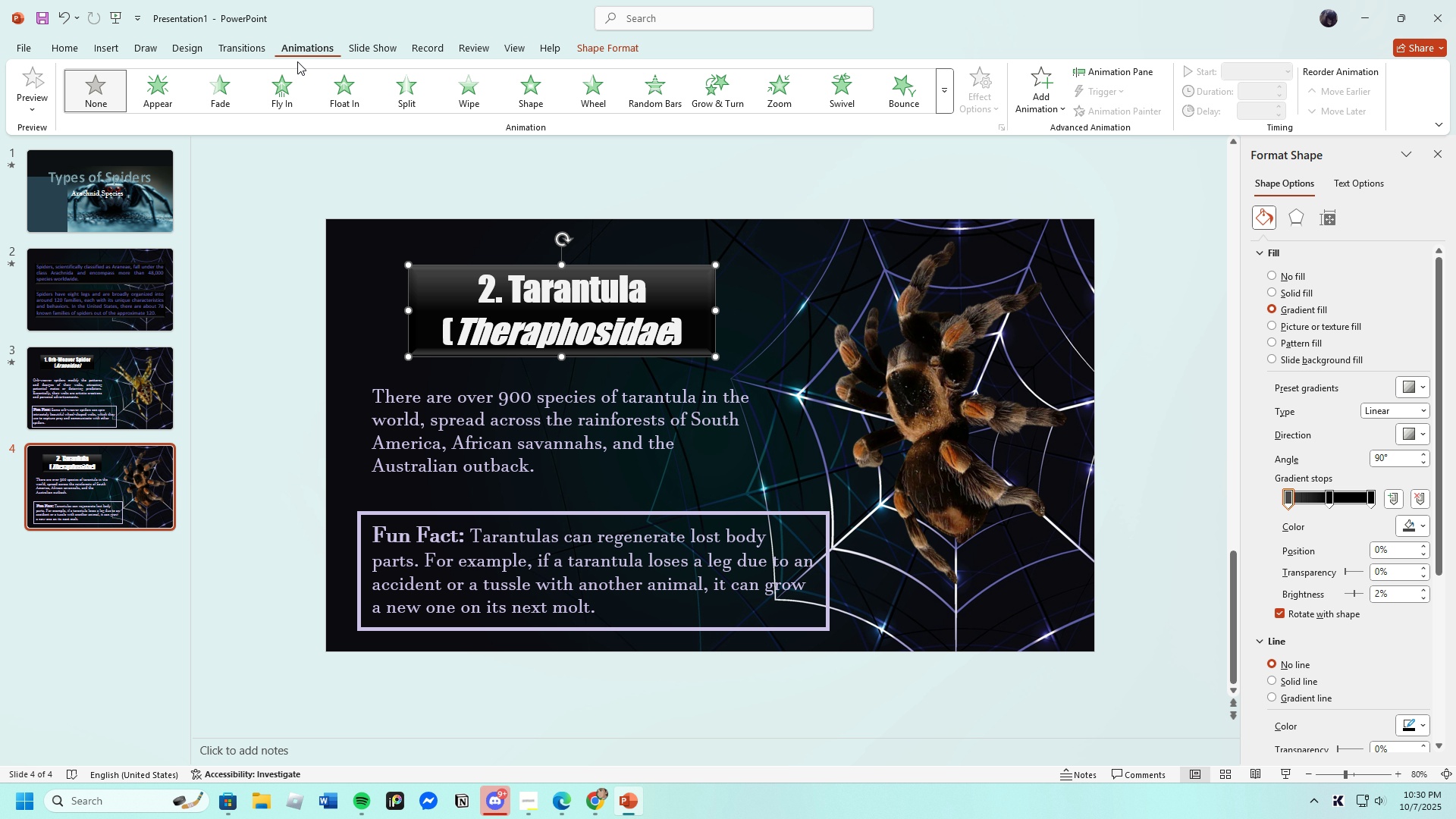 
left_click([143, 384])
 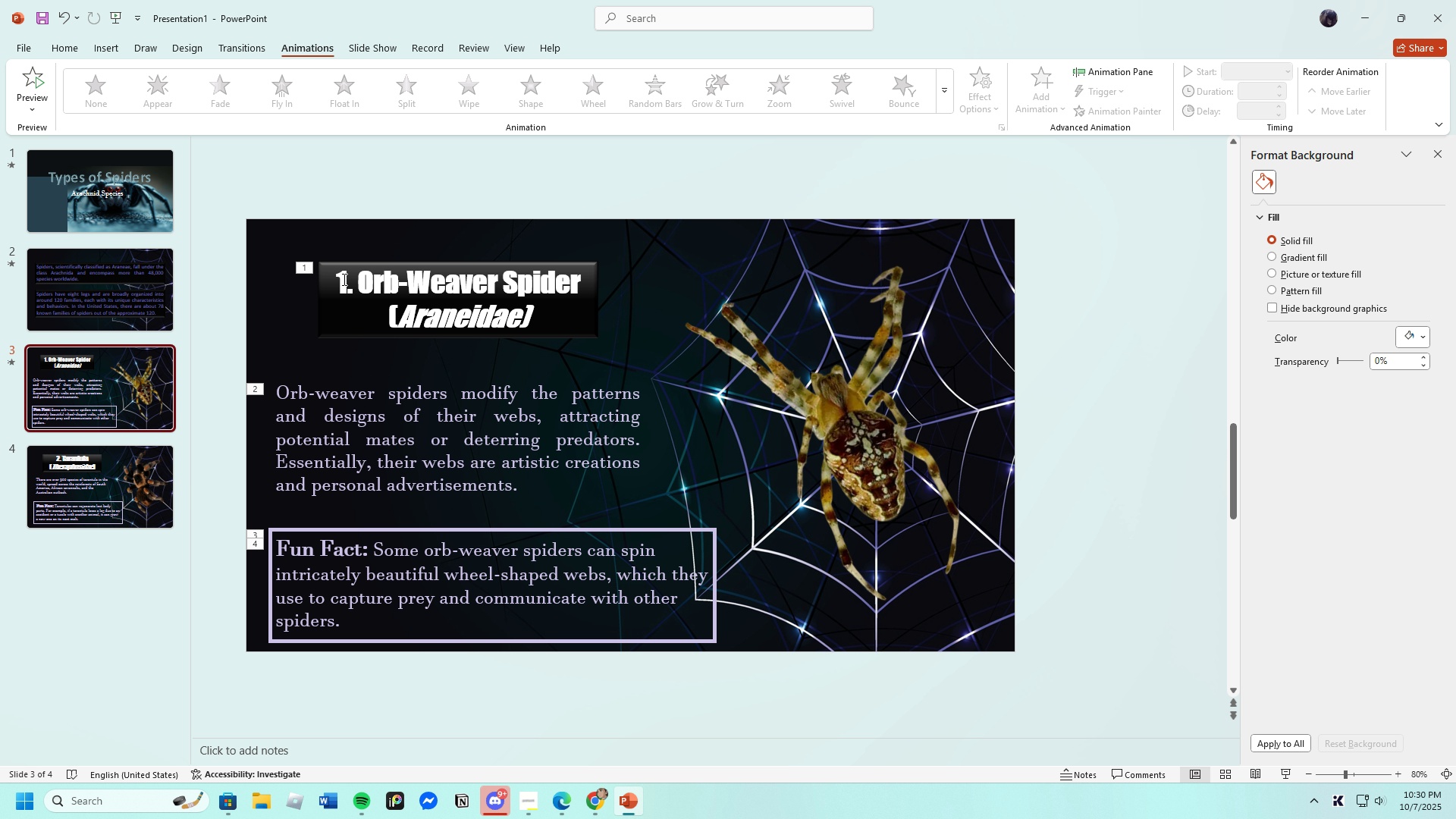 
left_click([343, 309])
 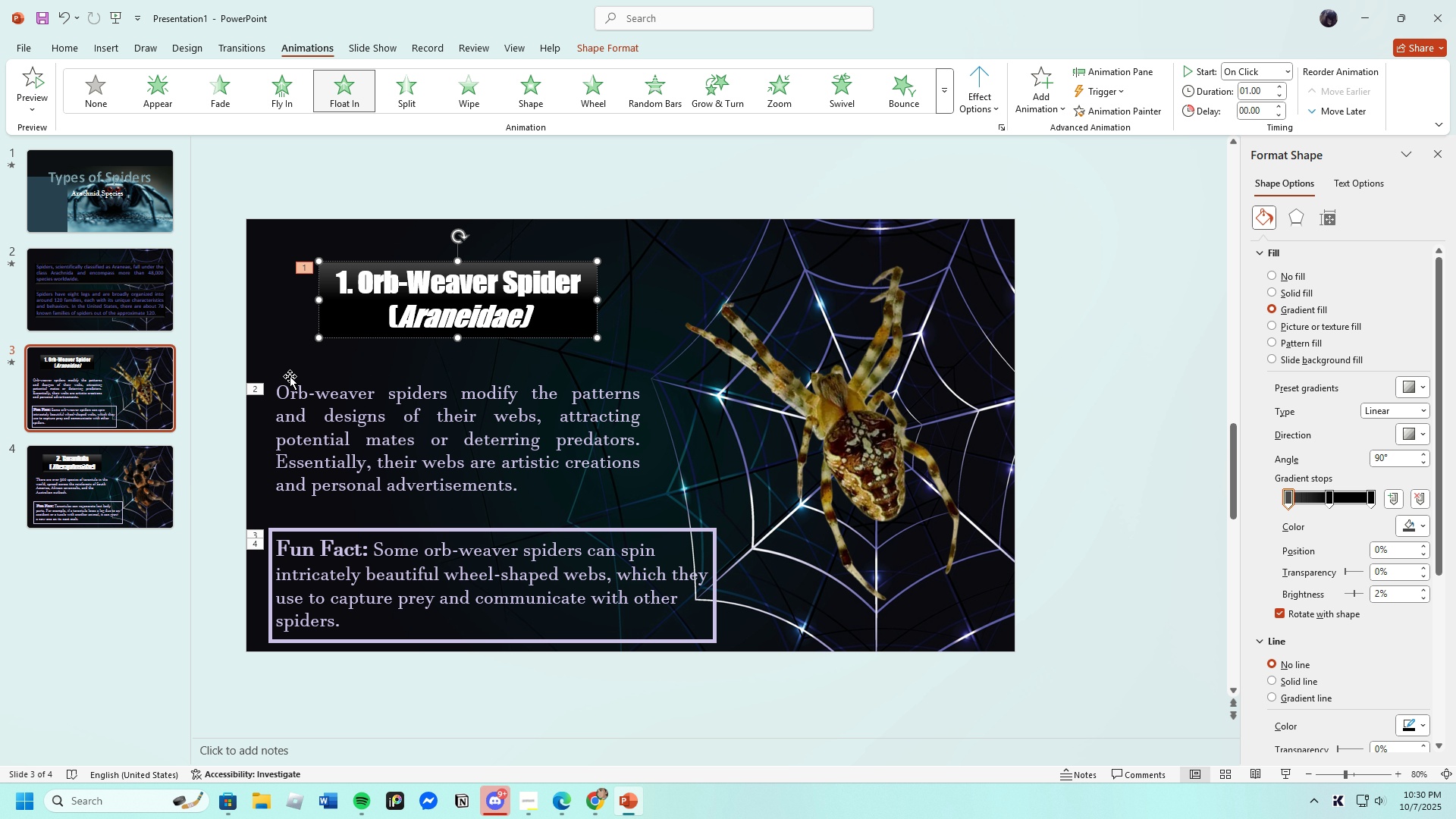 
left_click([321, 430])
 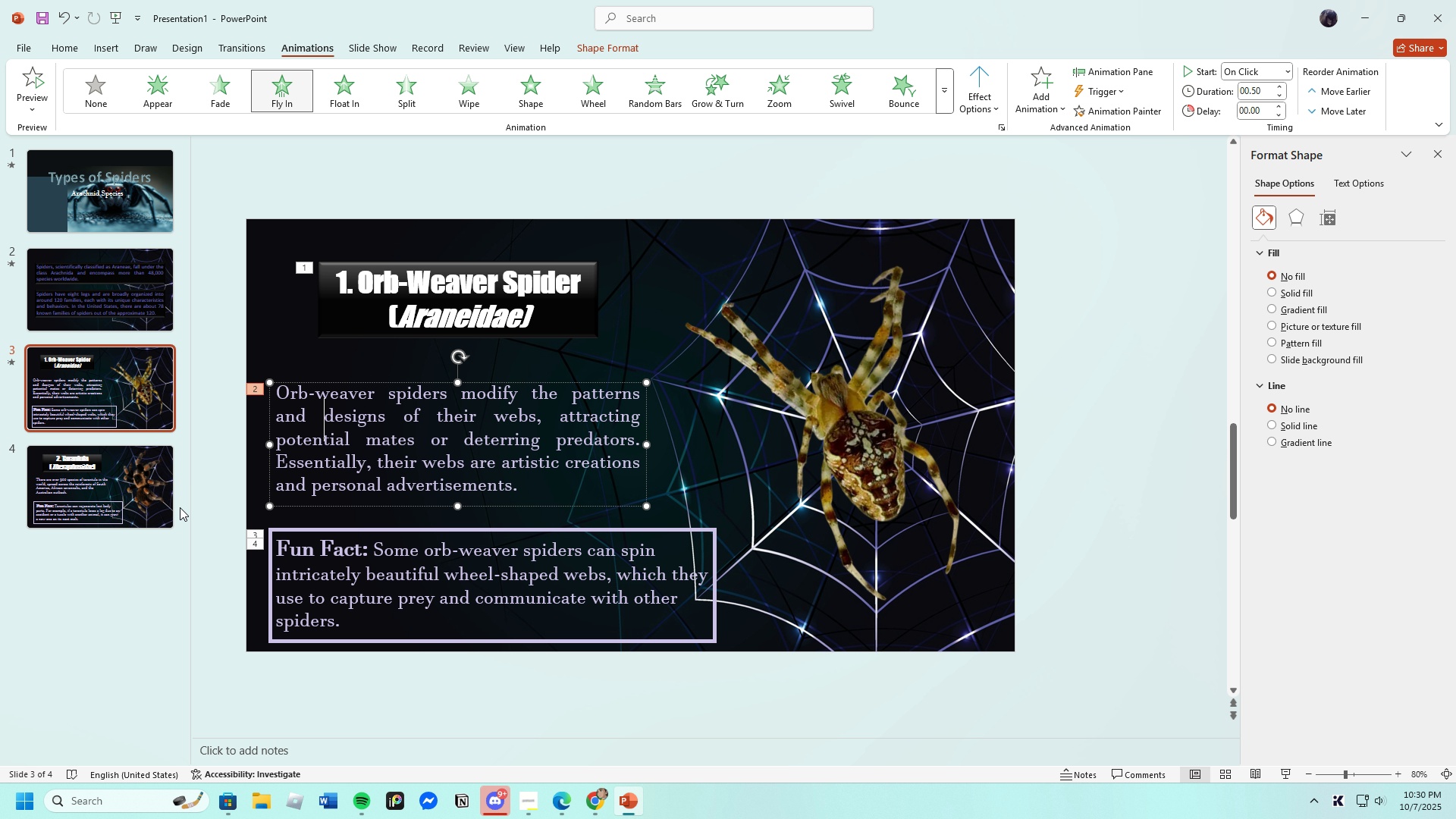 
left_click([149, 491])
 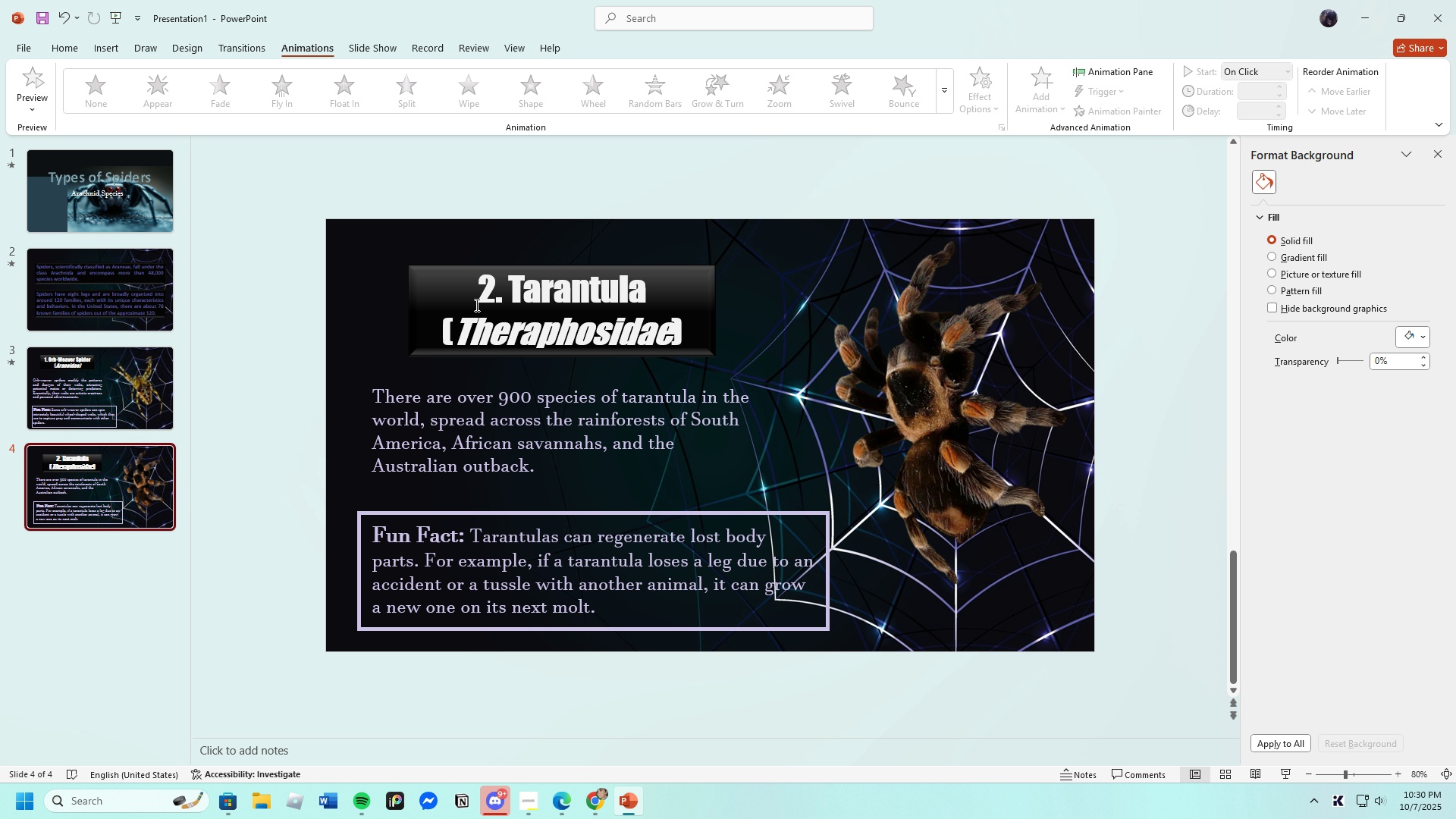 
left_click([463, 300])
 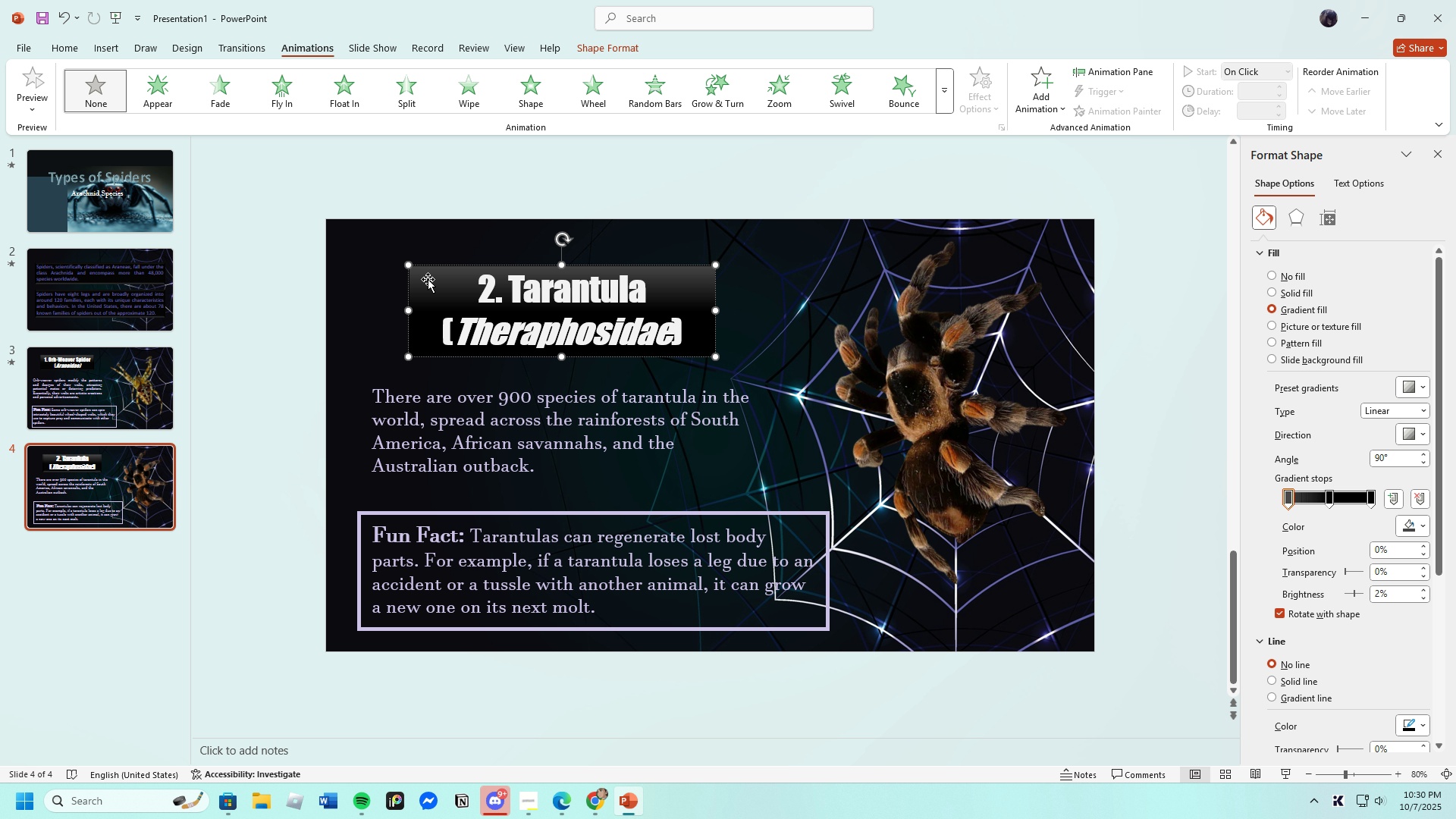 
left_click([427, 265])
 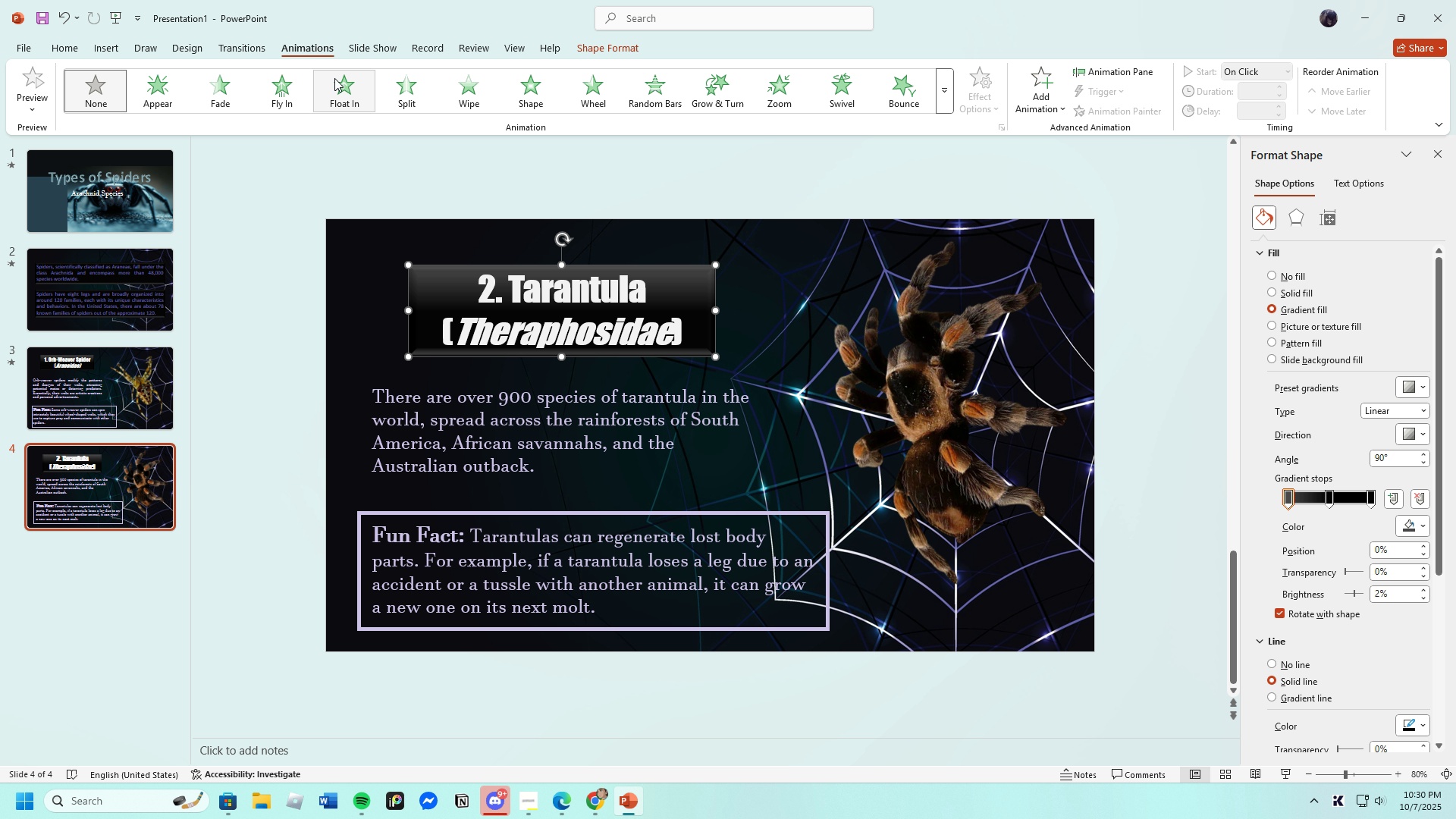 
left_click([340, 78])
 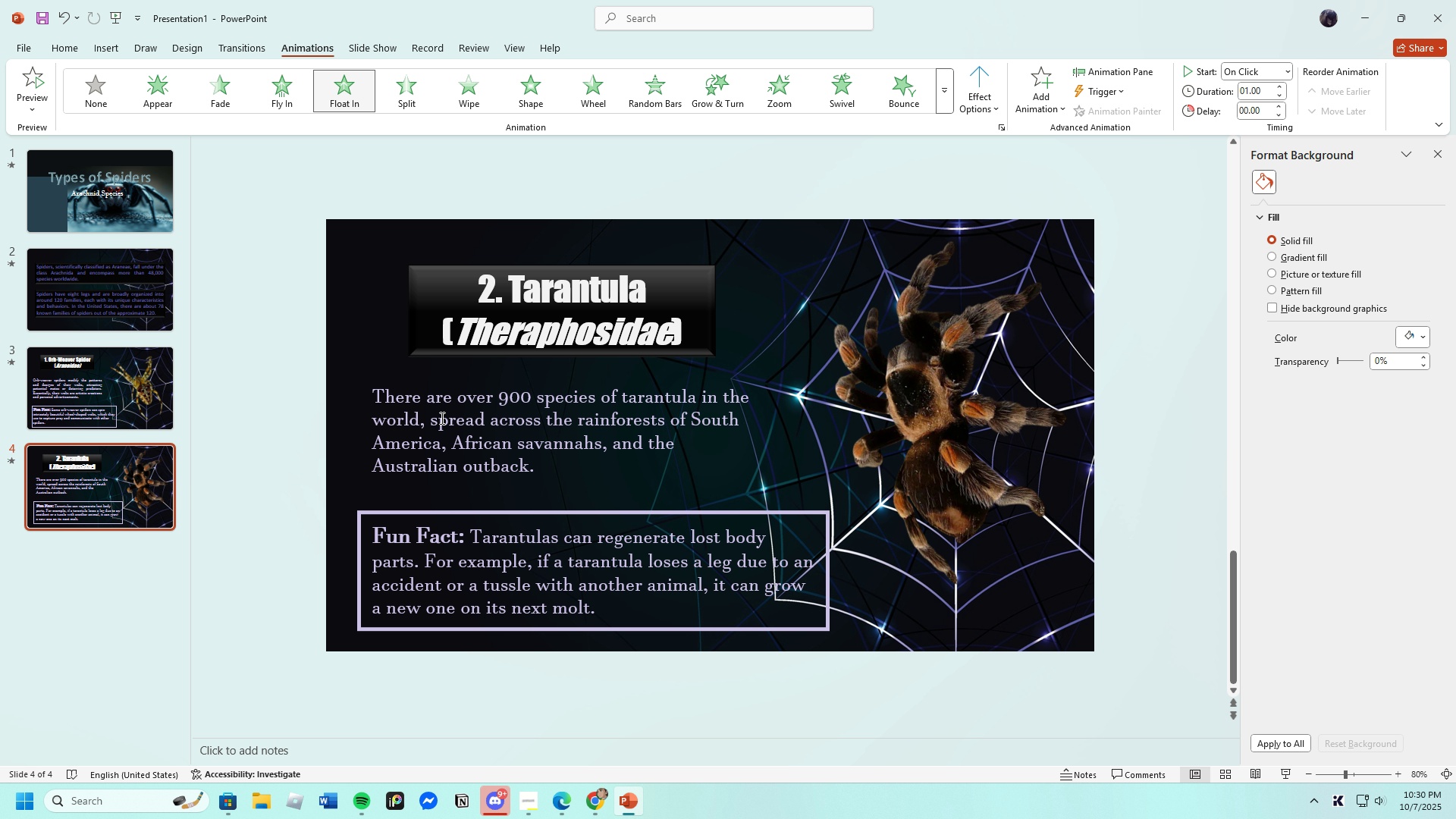 
left_click([437, 424])
 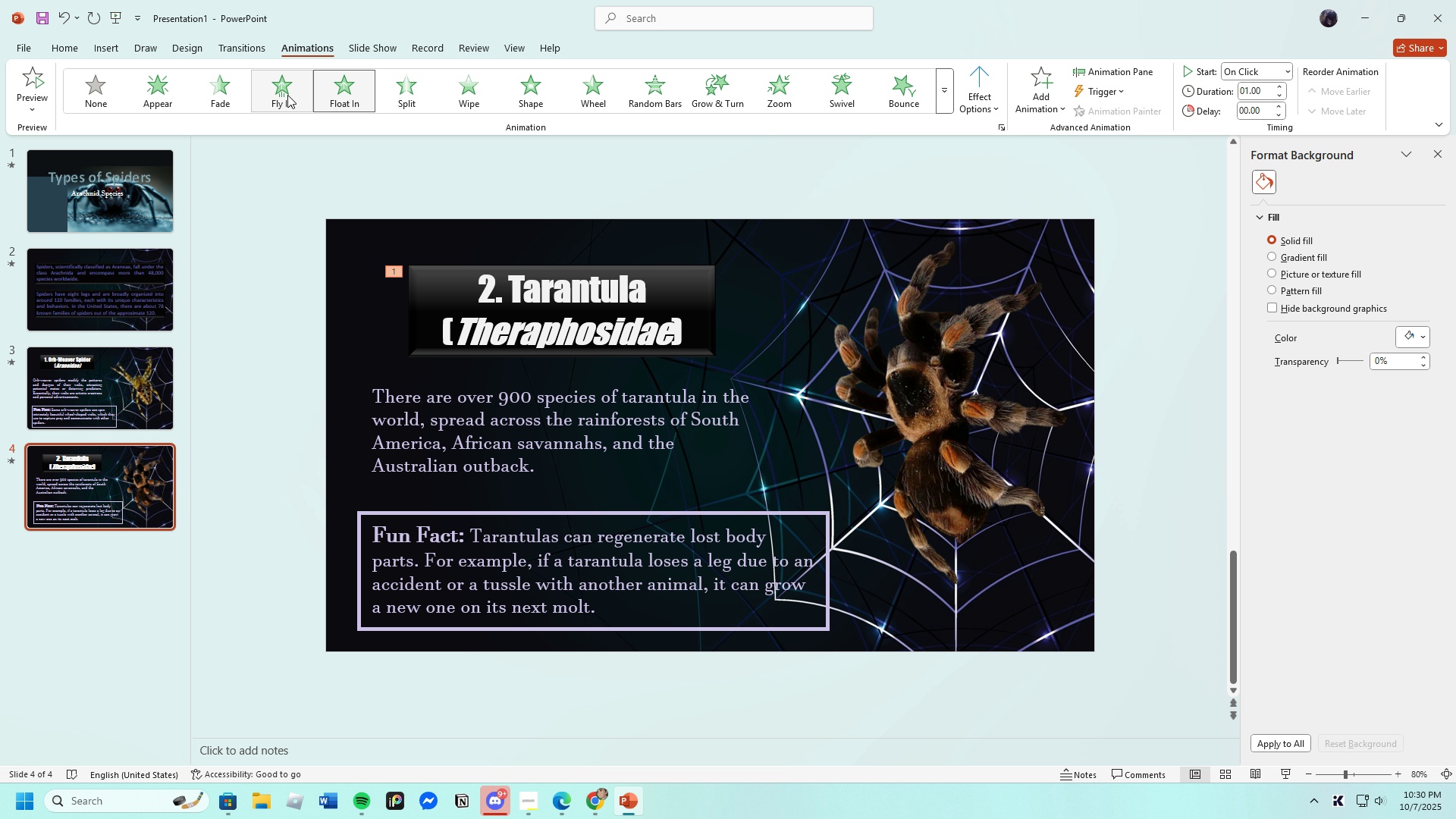 
left_click([286, 93])
 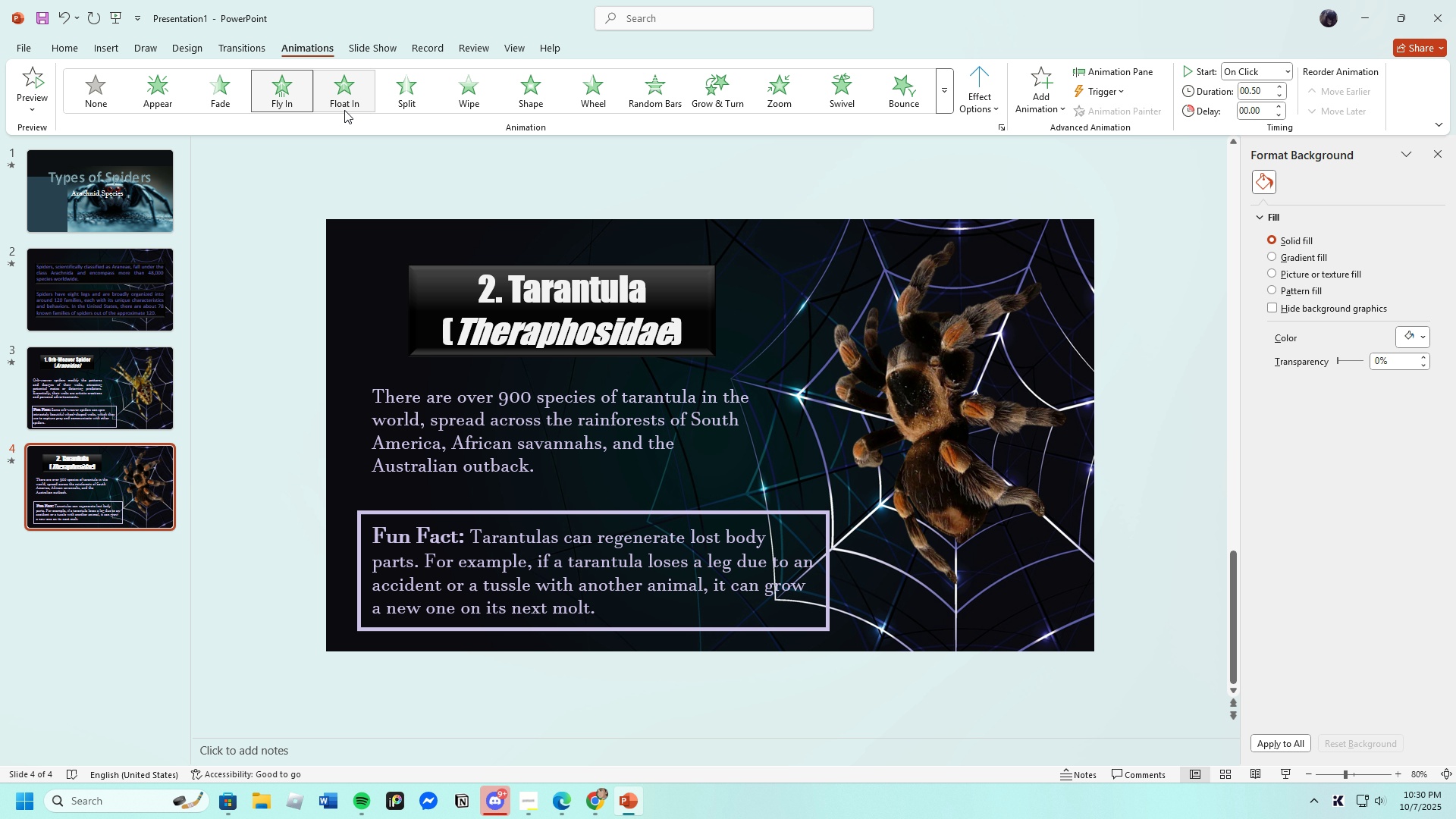 
left_click([351, 106])
 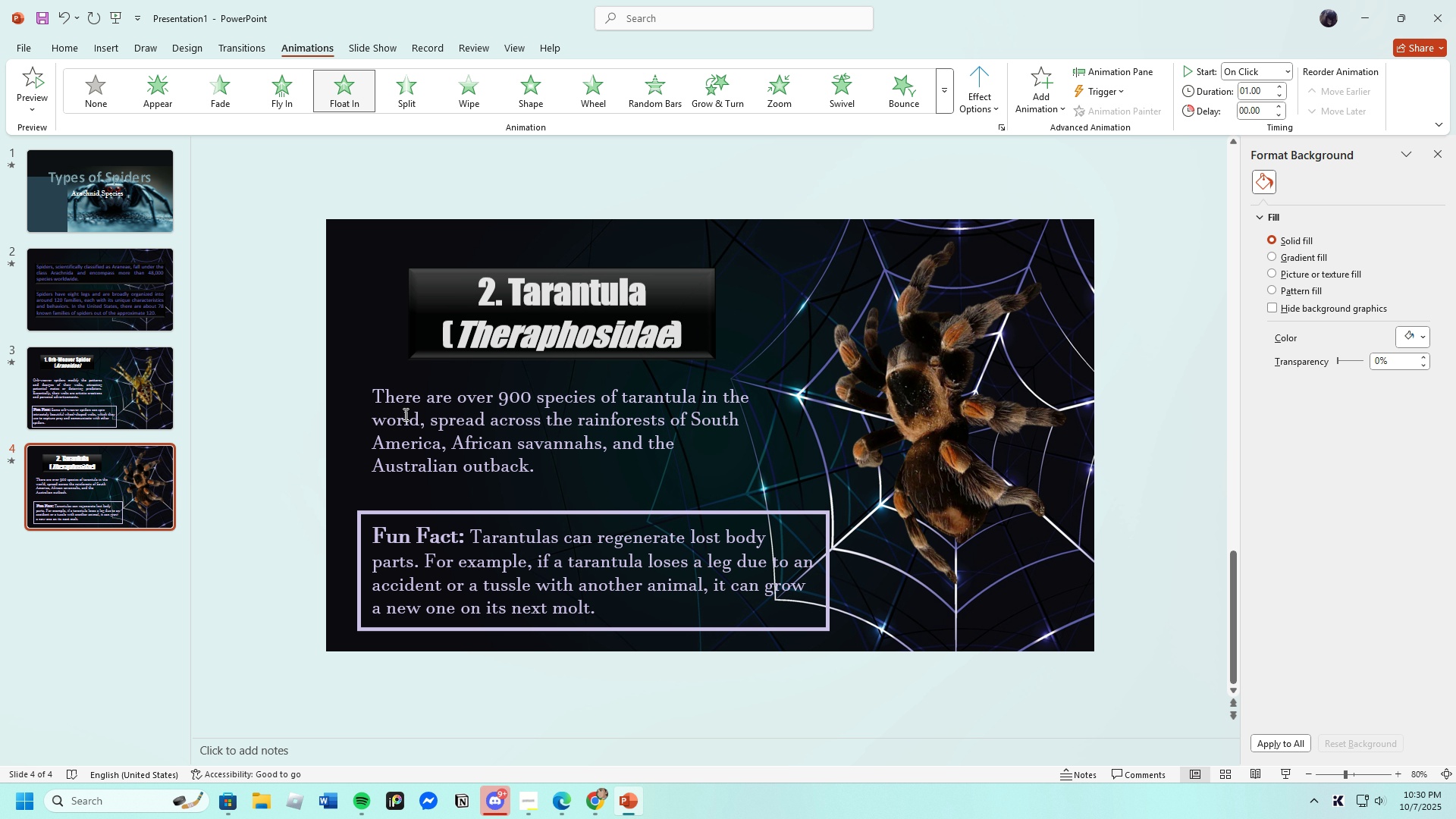 
left_click([406, 418])
 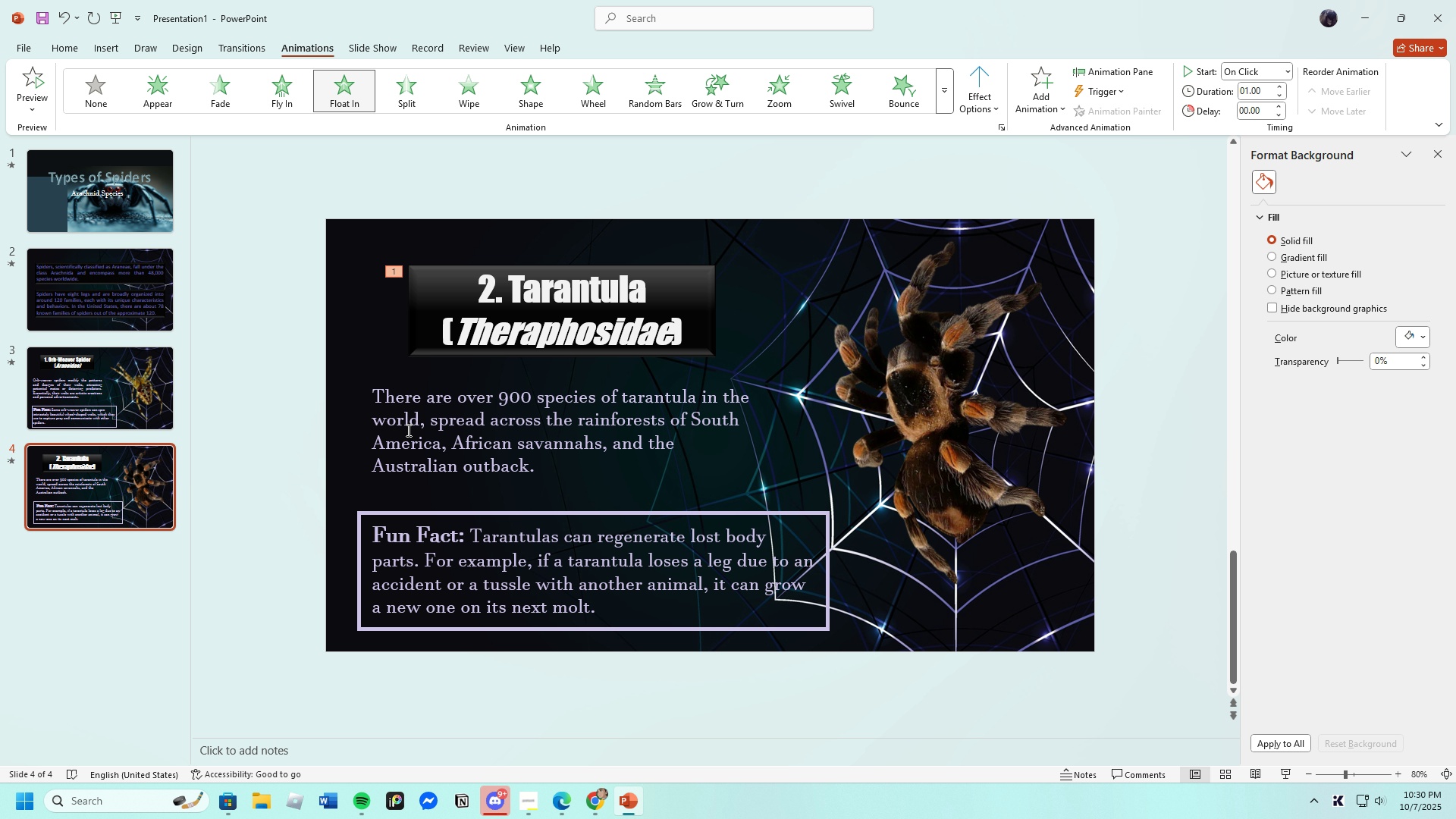 
left_click([407, 430])
 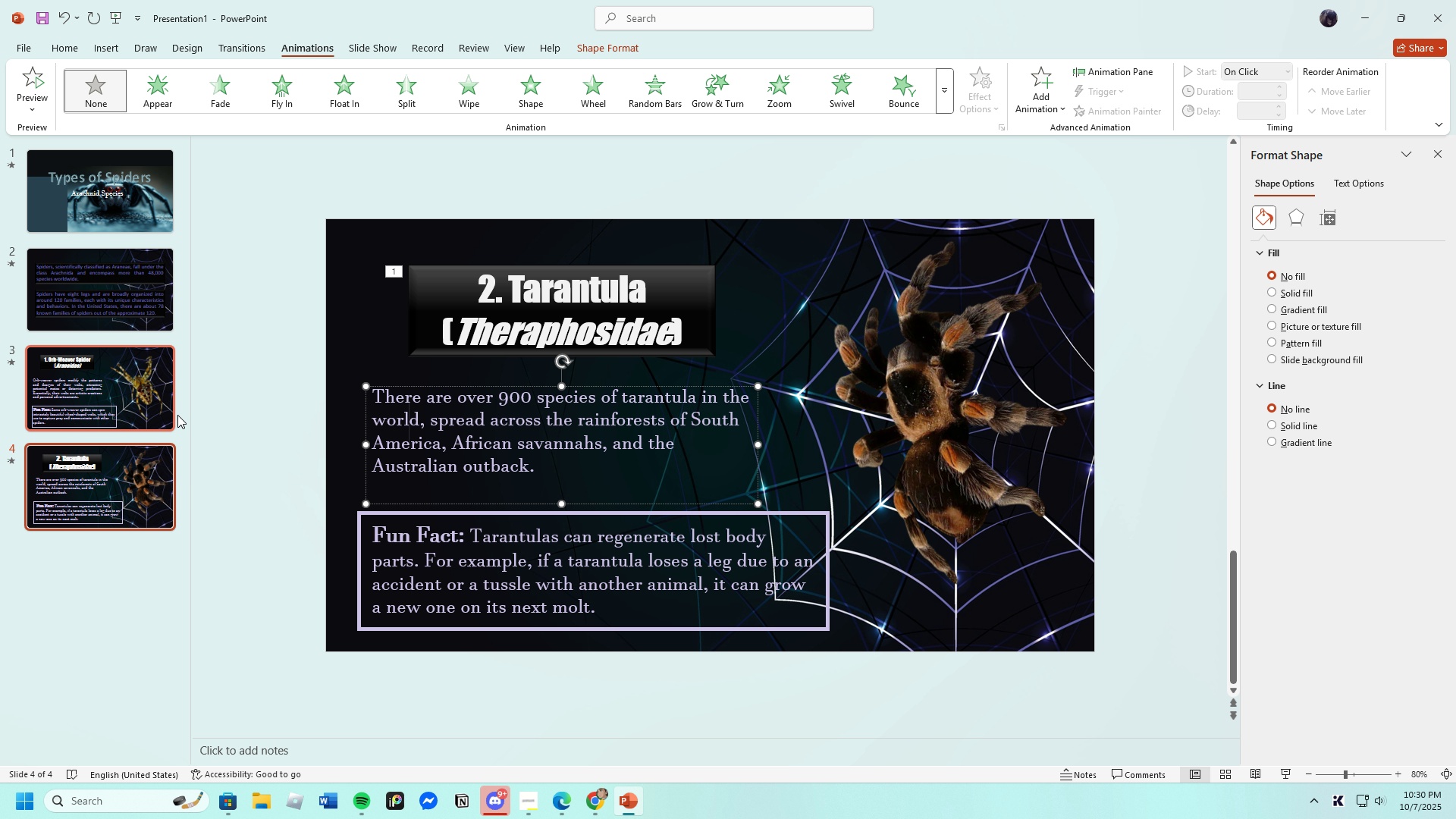 
left_click([162, 400])
 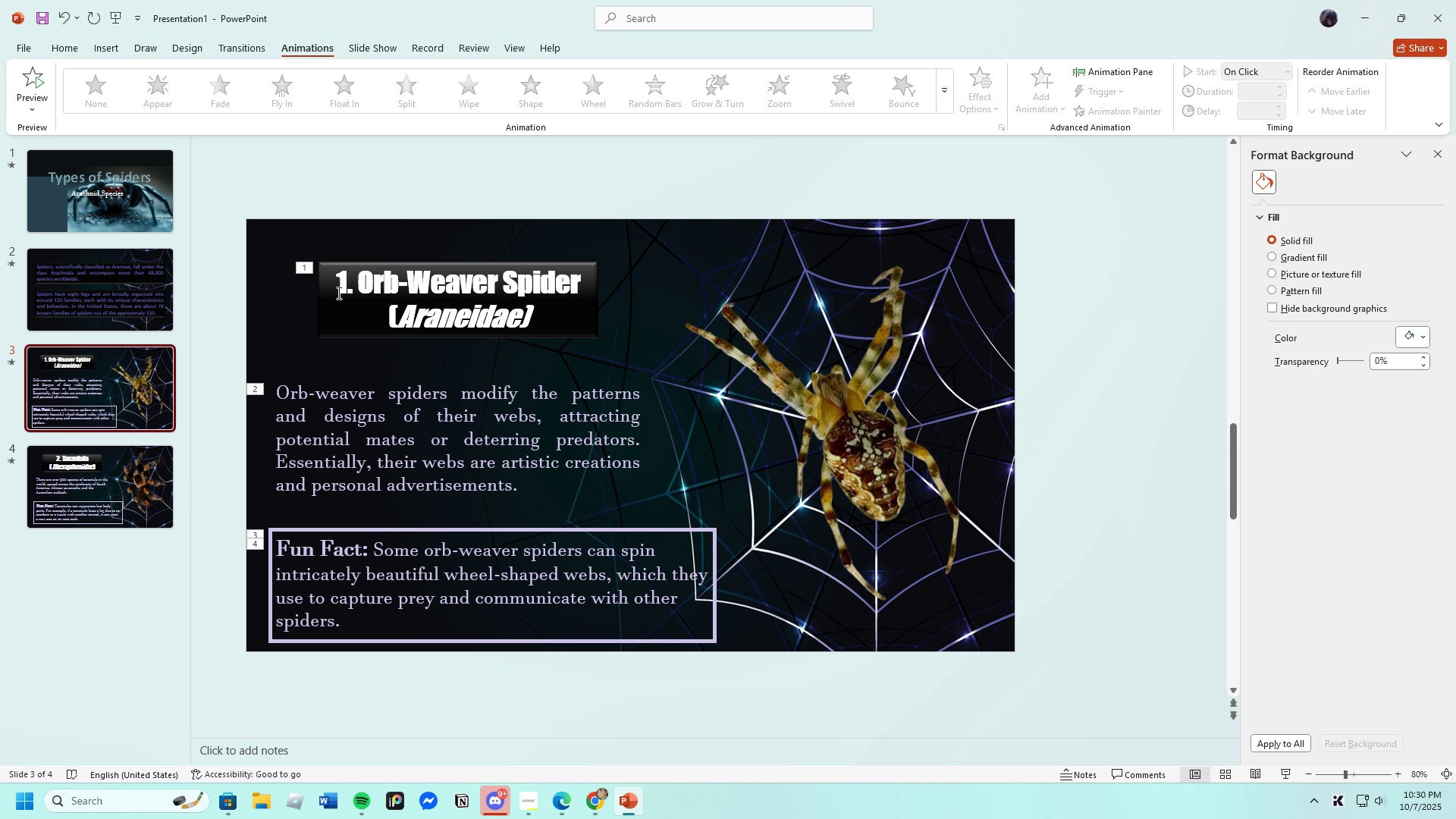 
left_click([322, 325])
 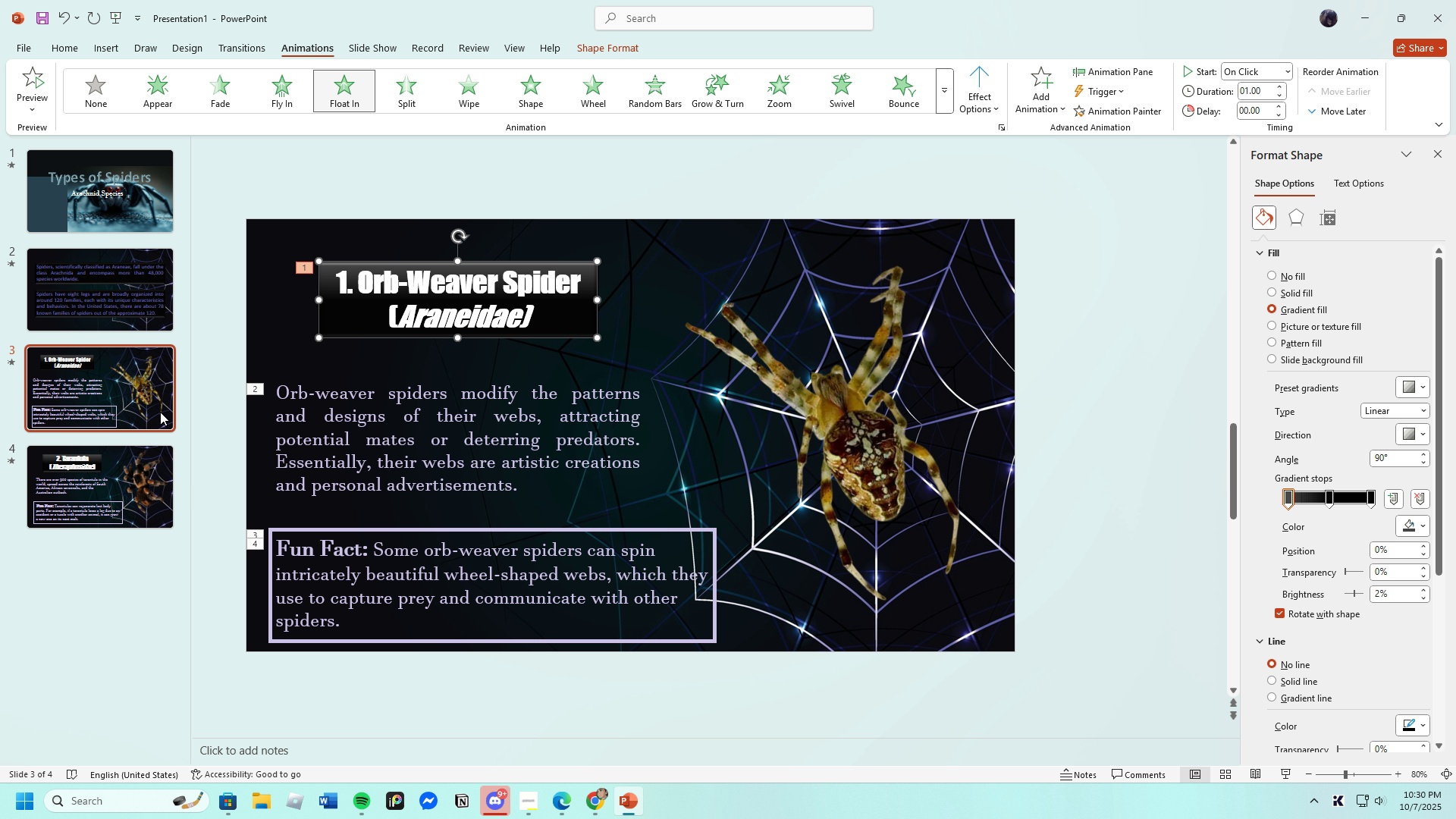 
left_click([115, 469])
 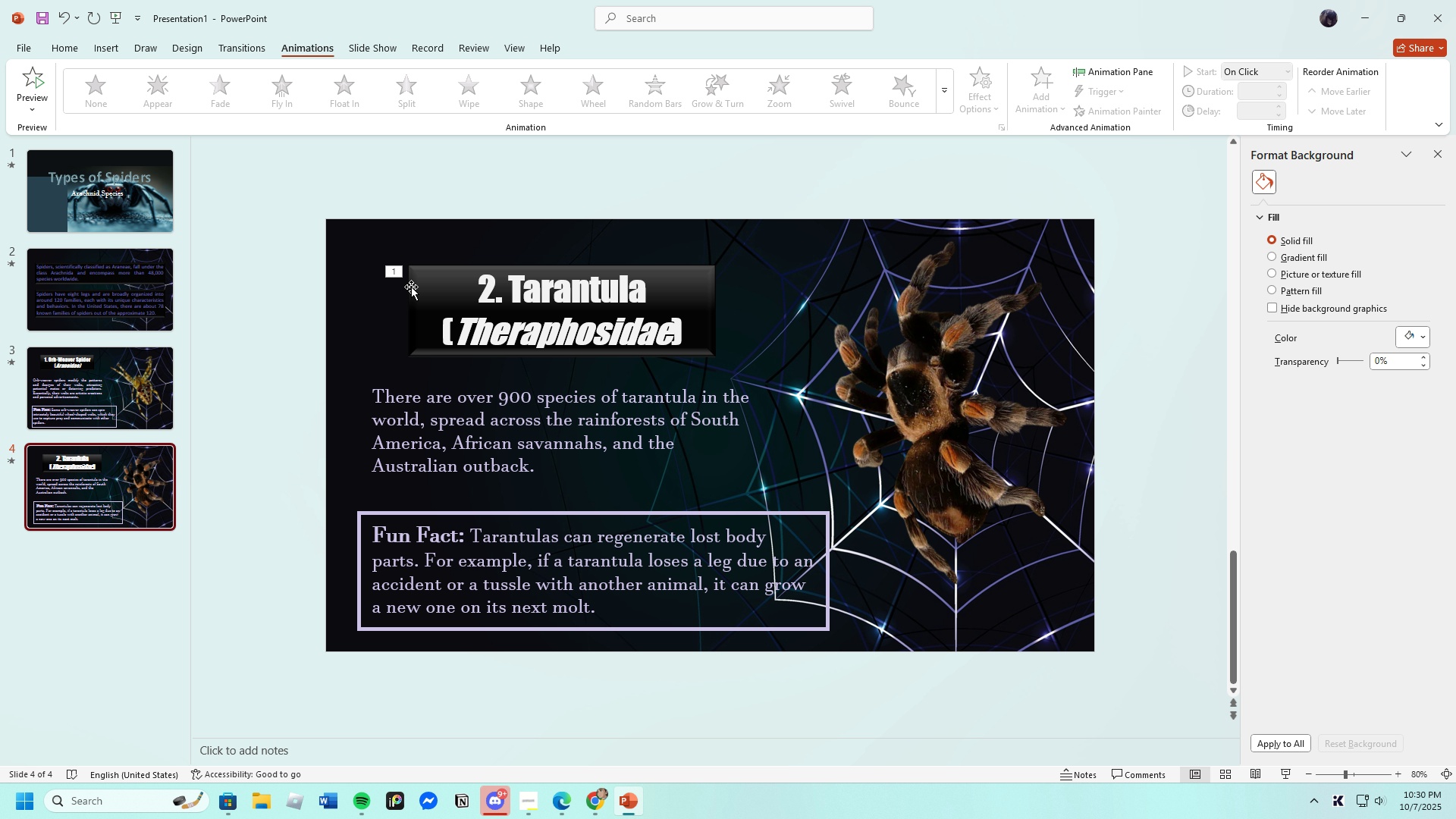 
left_click([416, 284])
 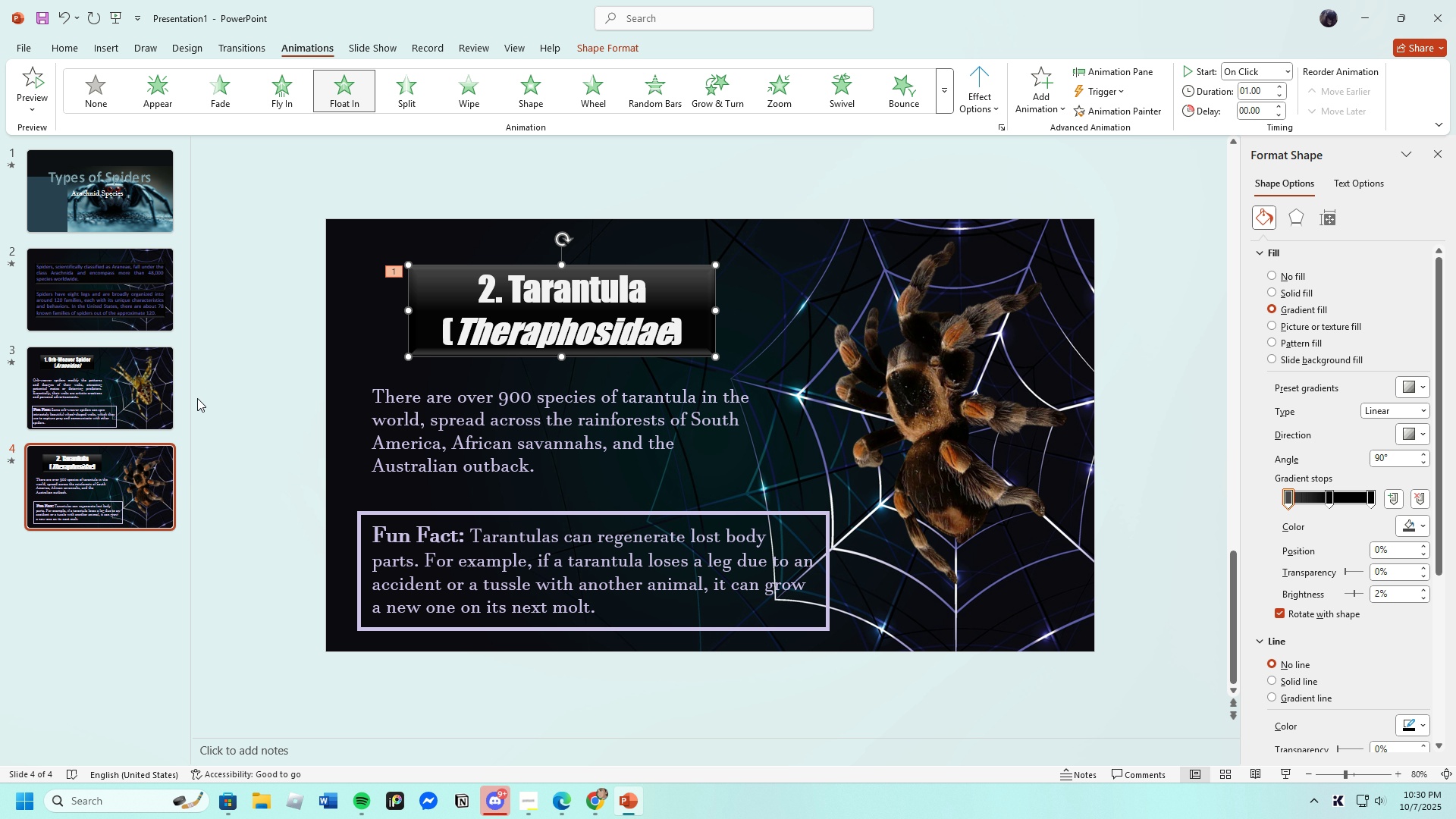 
left_click([80, 390])
 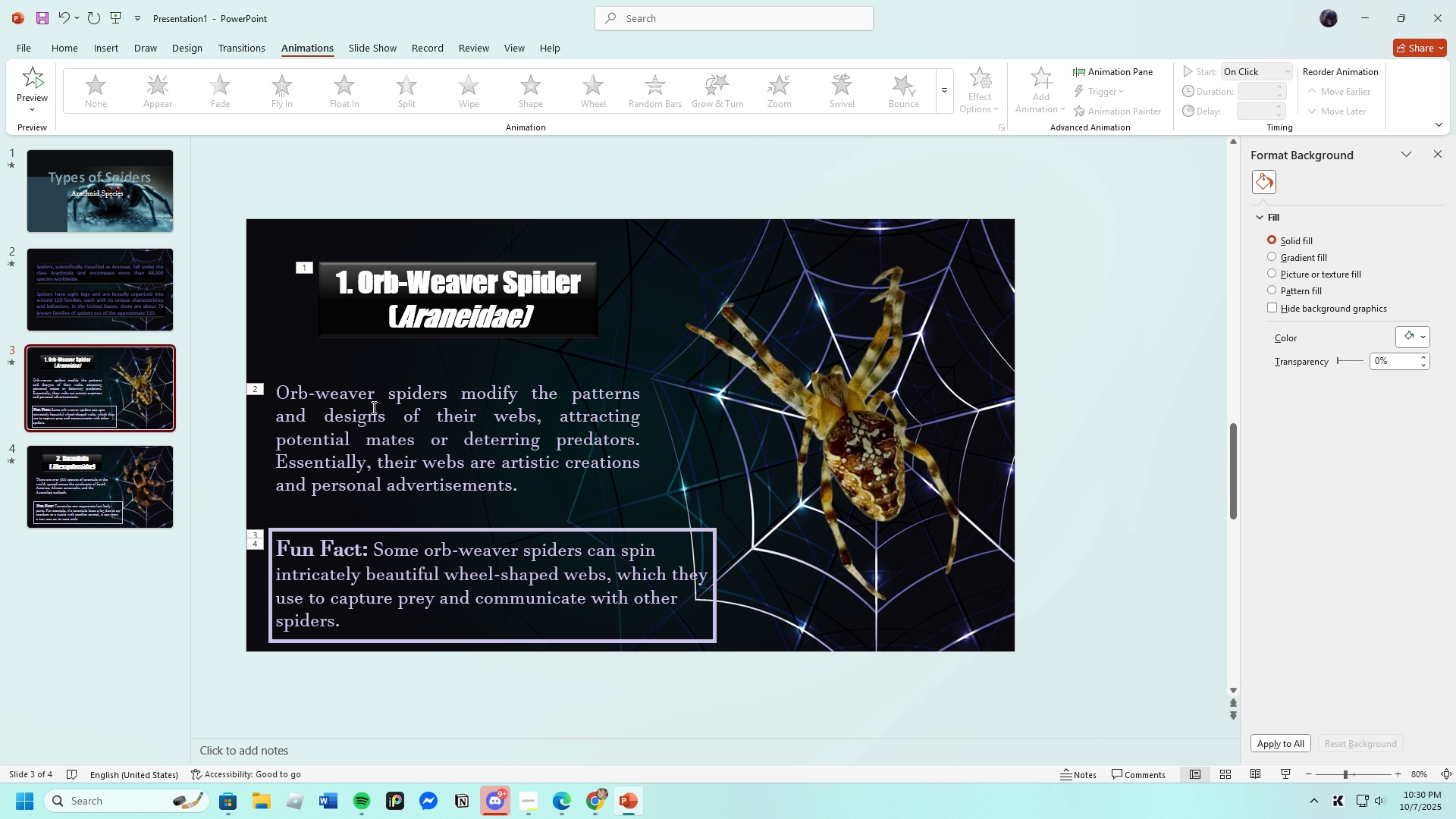 
left_click([372, 407])
 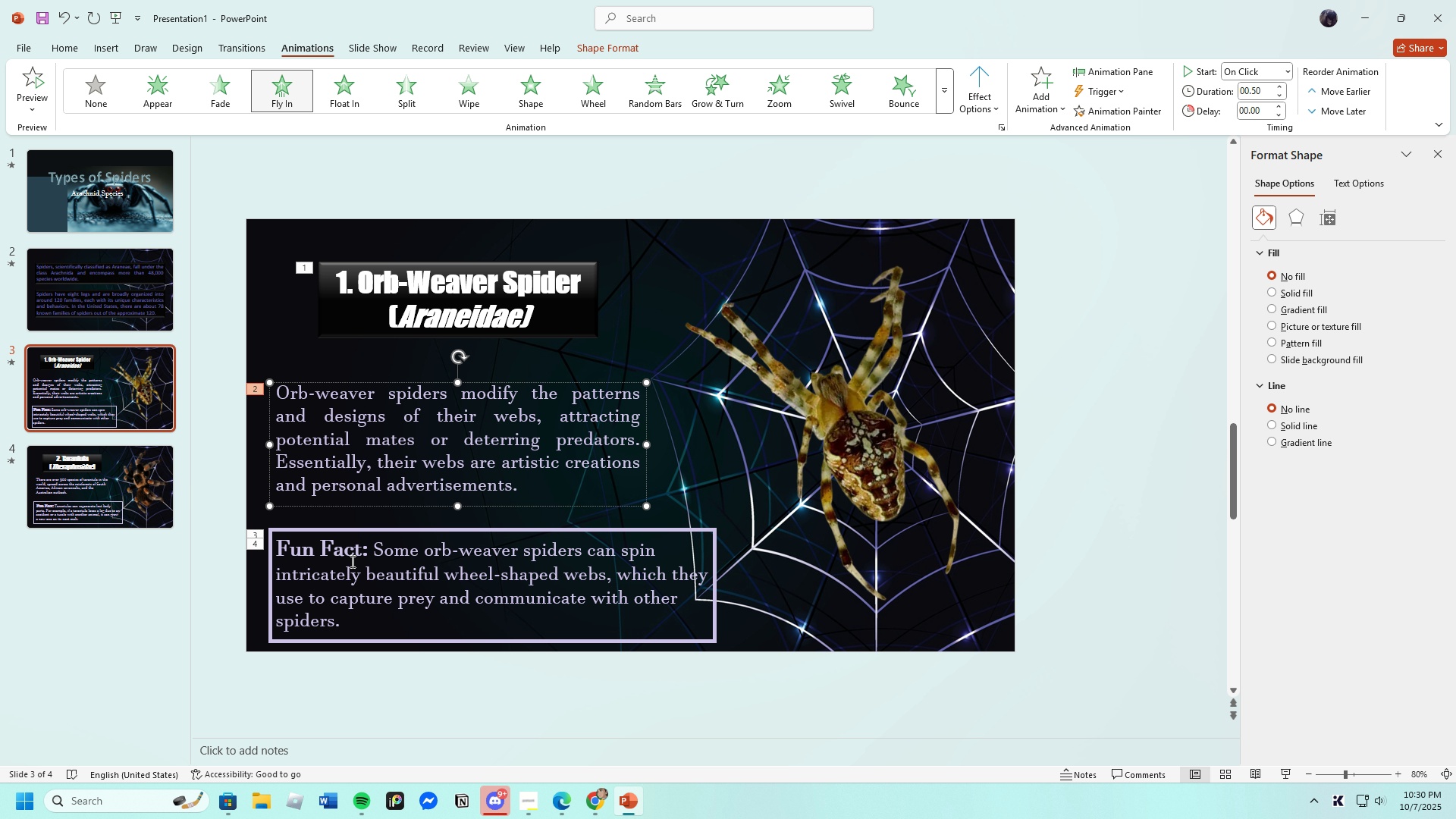 
left_click([353, 562])
 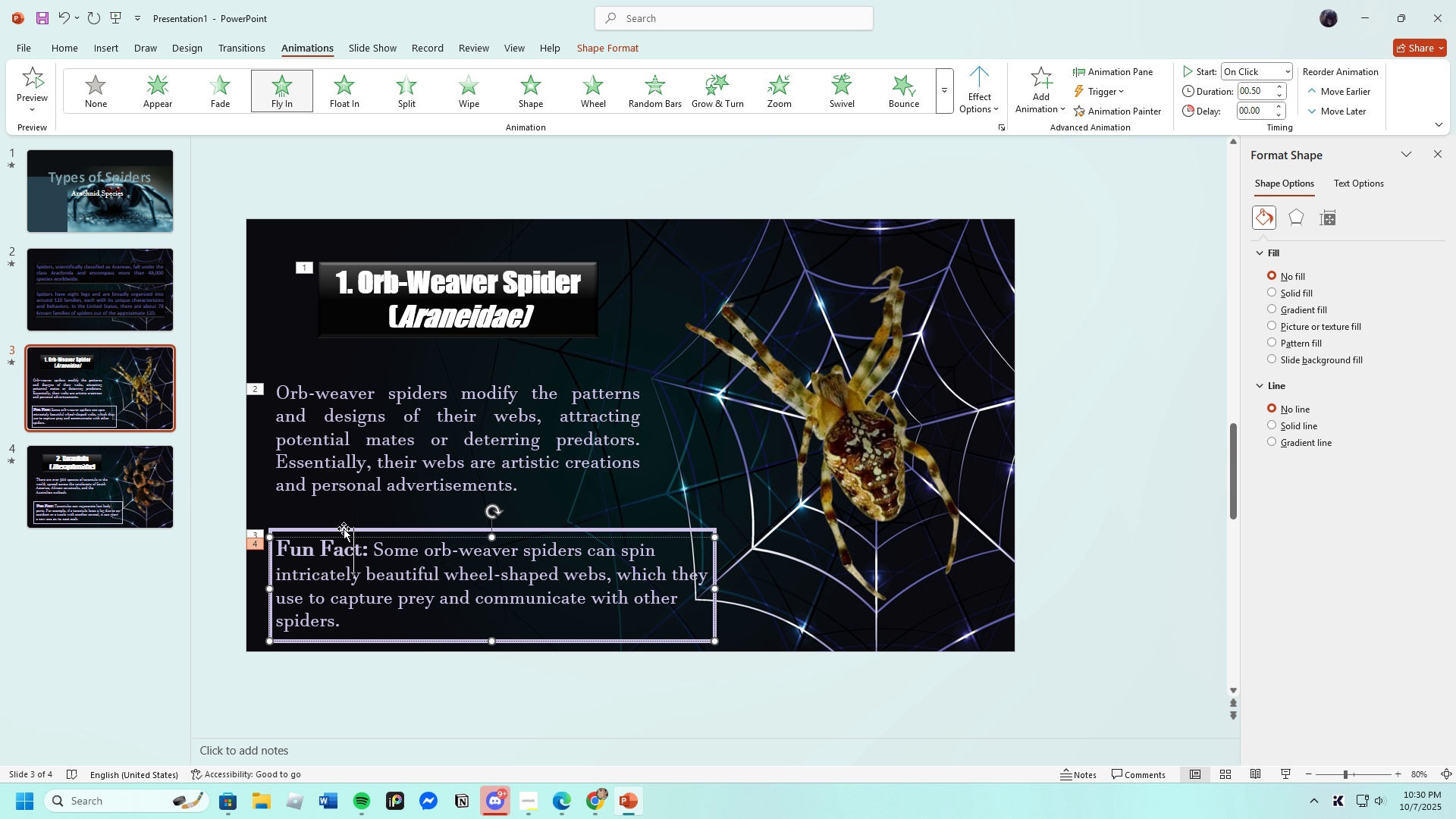 
left_click([344, 529])
 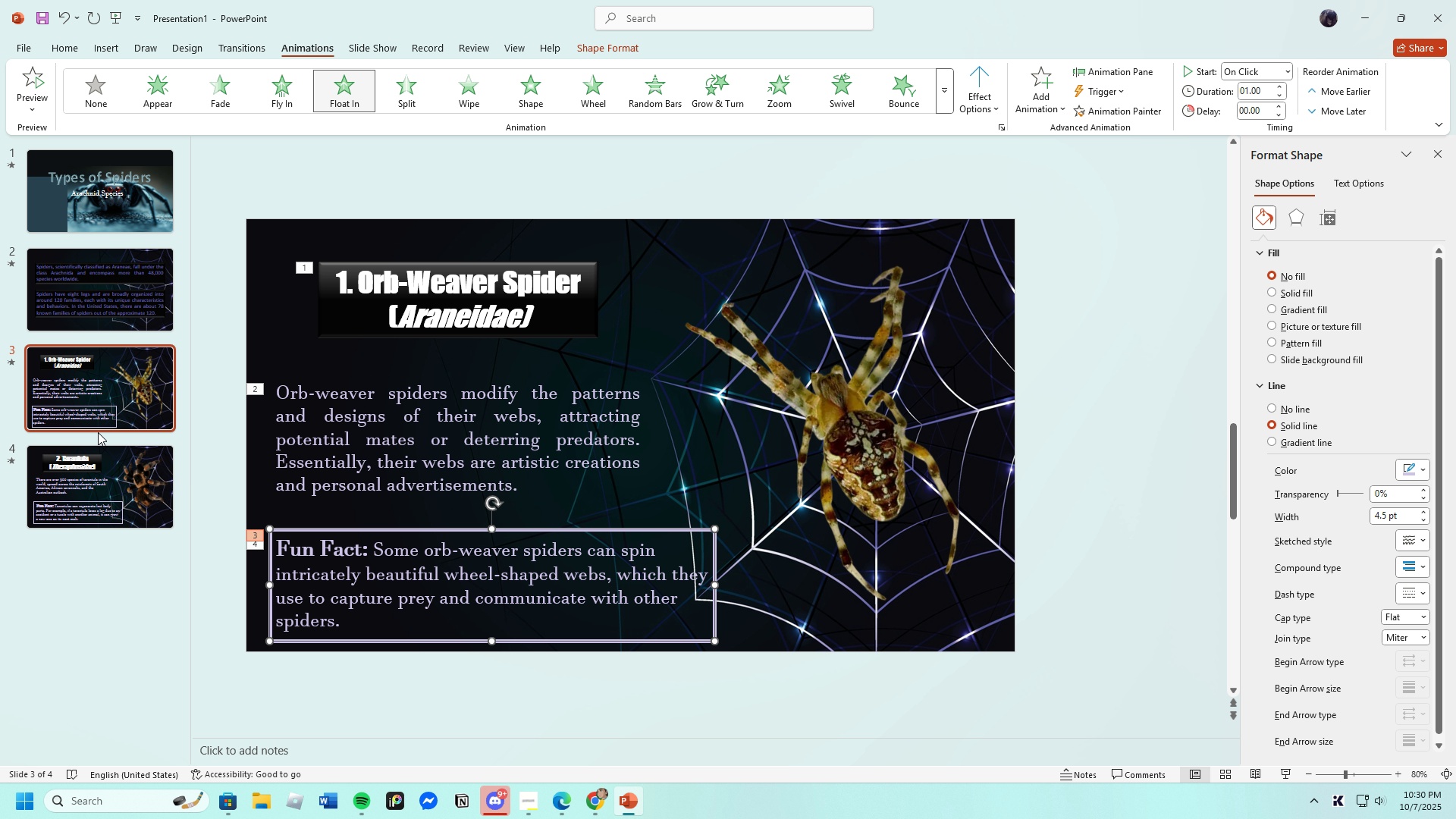 
left_click([111, 396])
 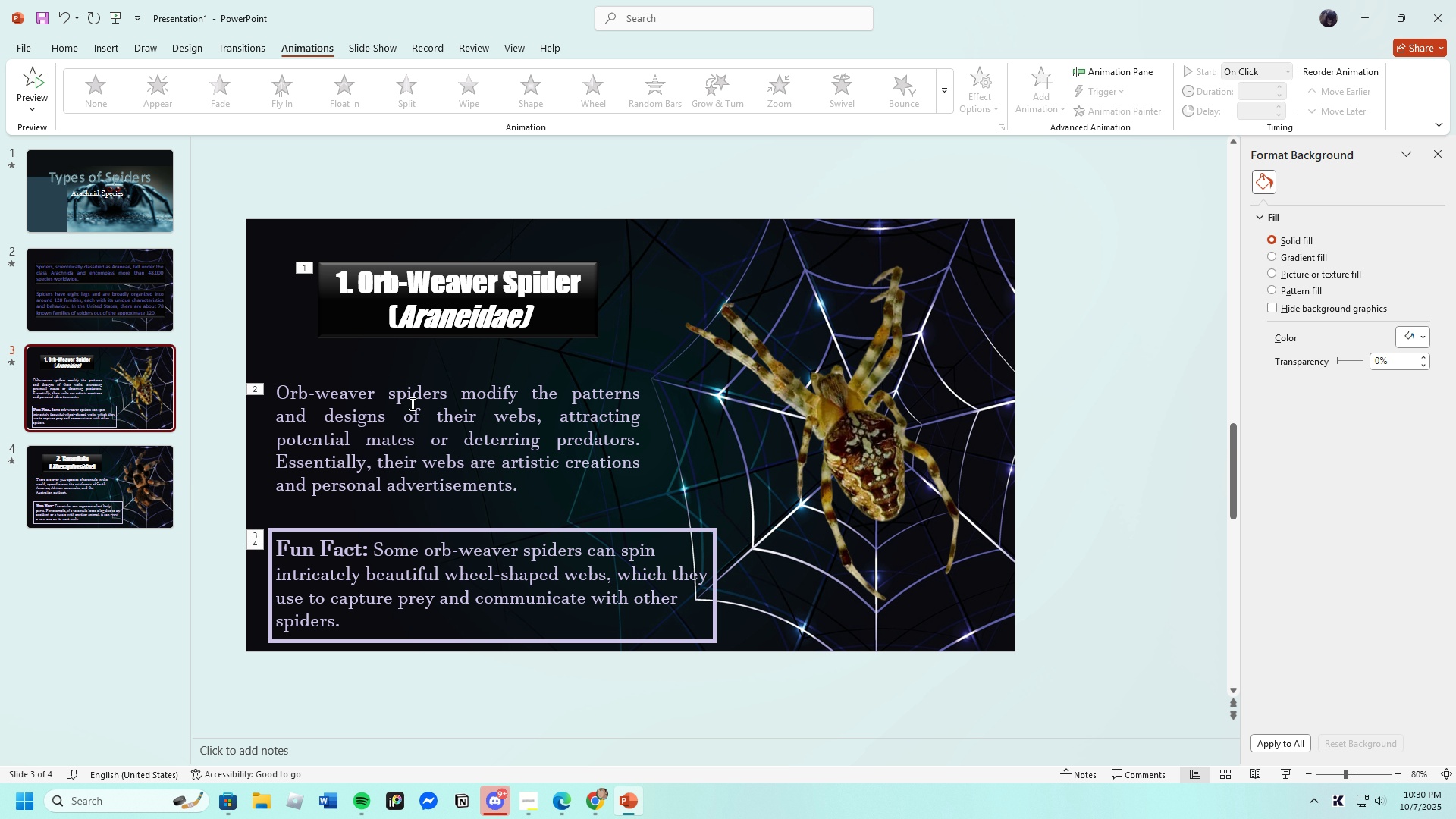 
left_click([411, 403])
 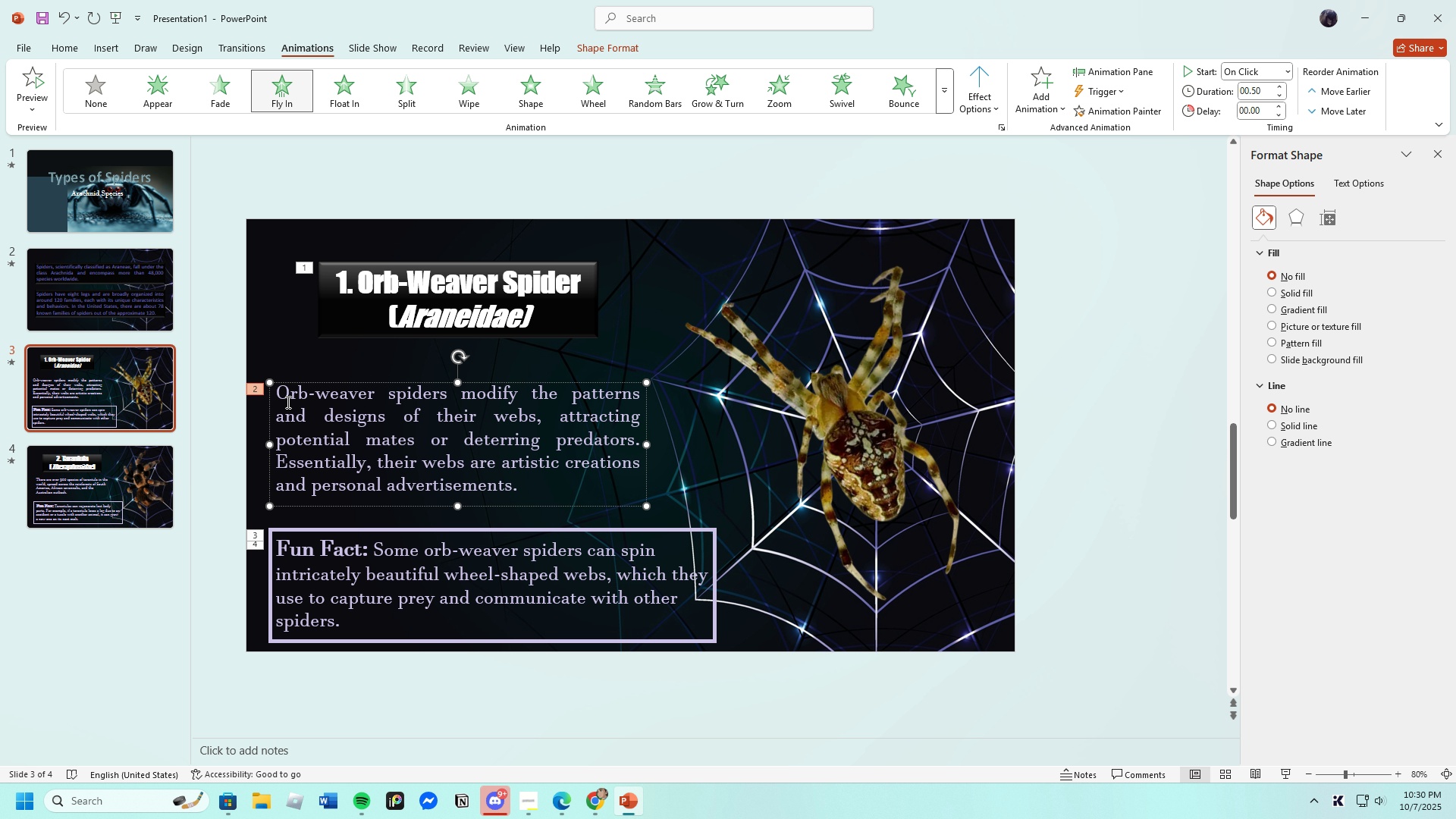 
left_click([259, 359])
 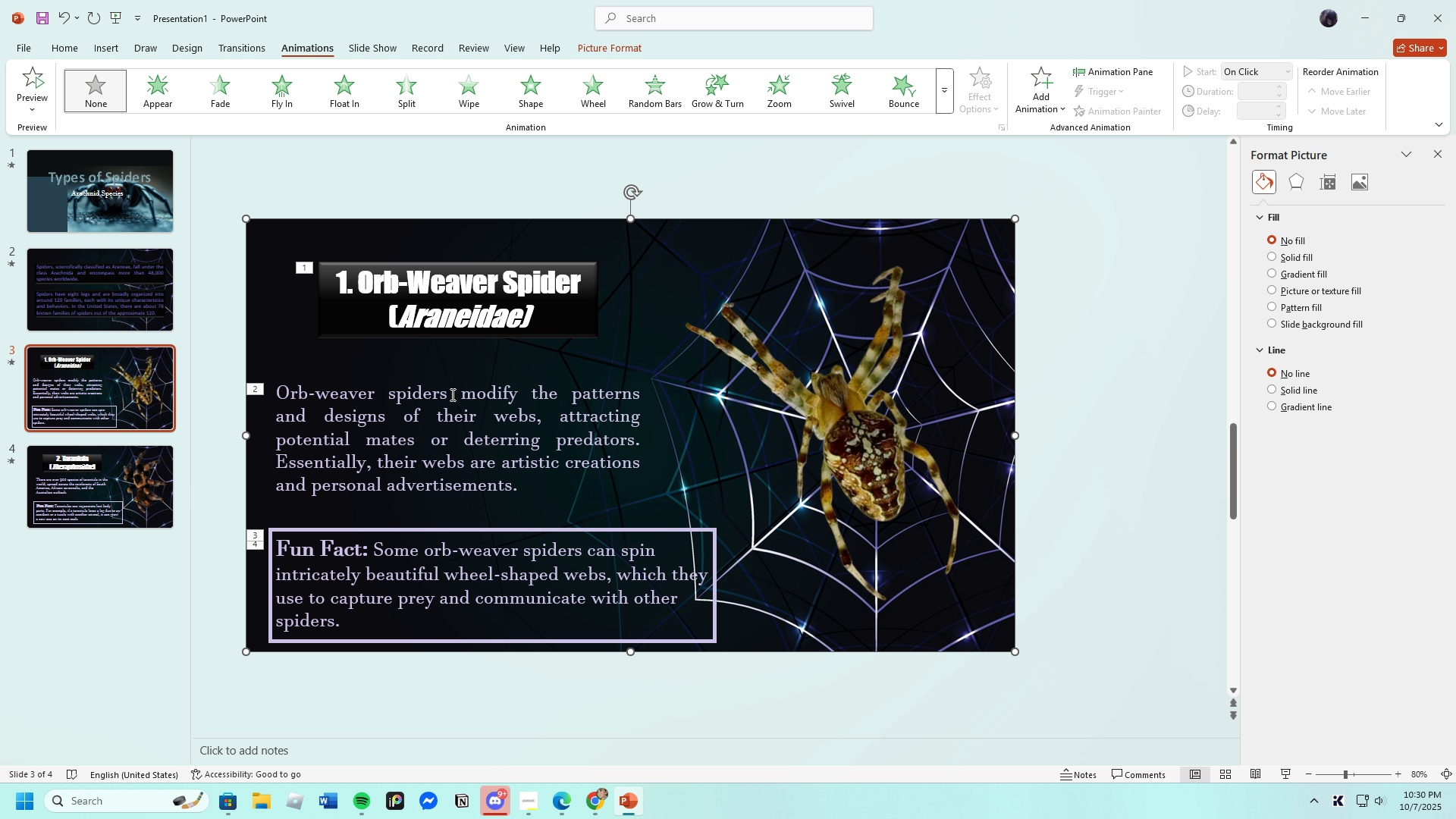 
left_click([451, 394])
 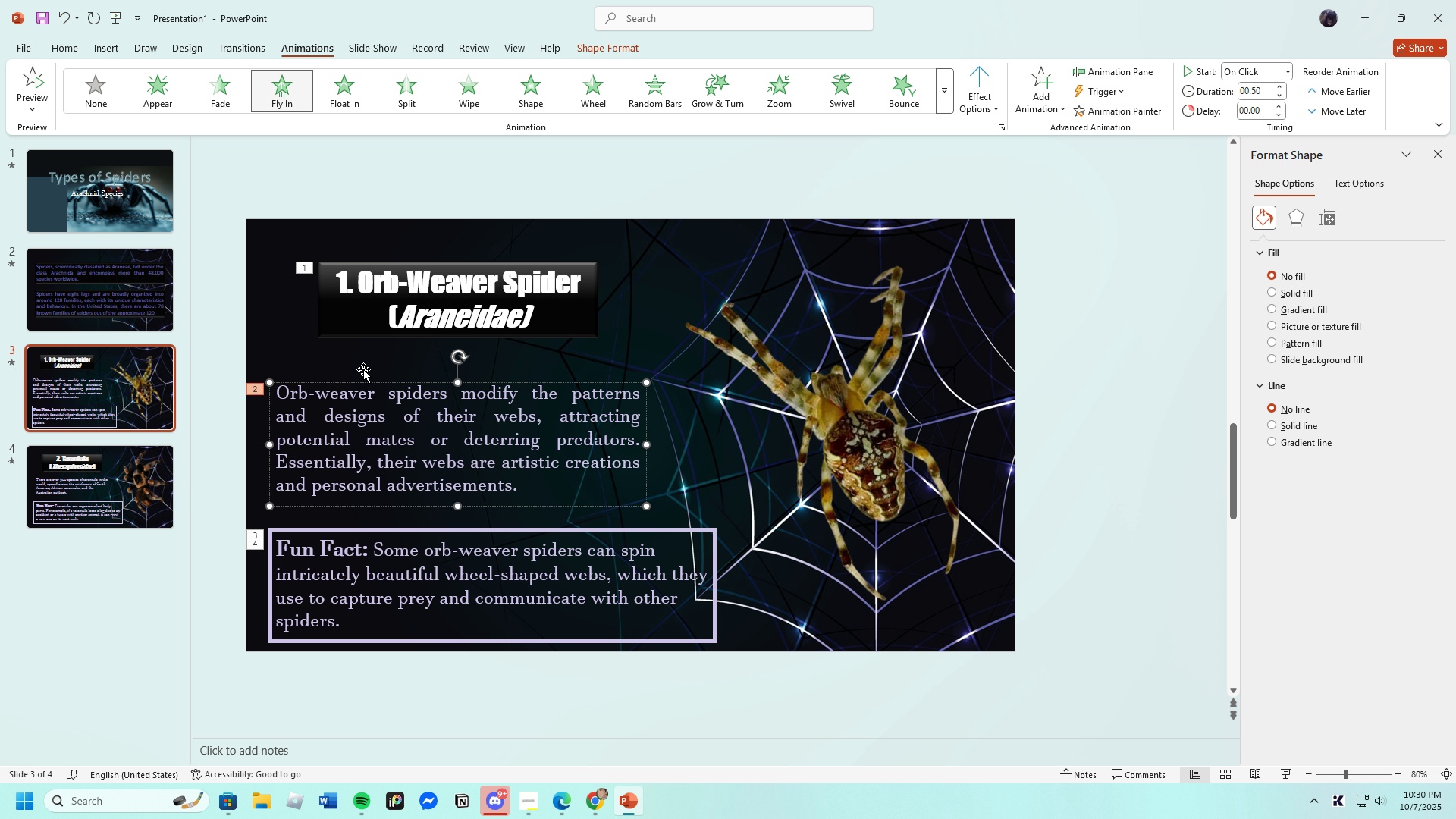 
left_click([384, 567])
 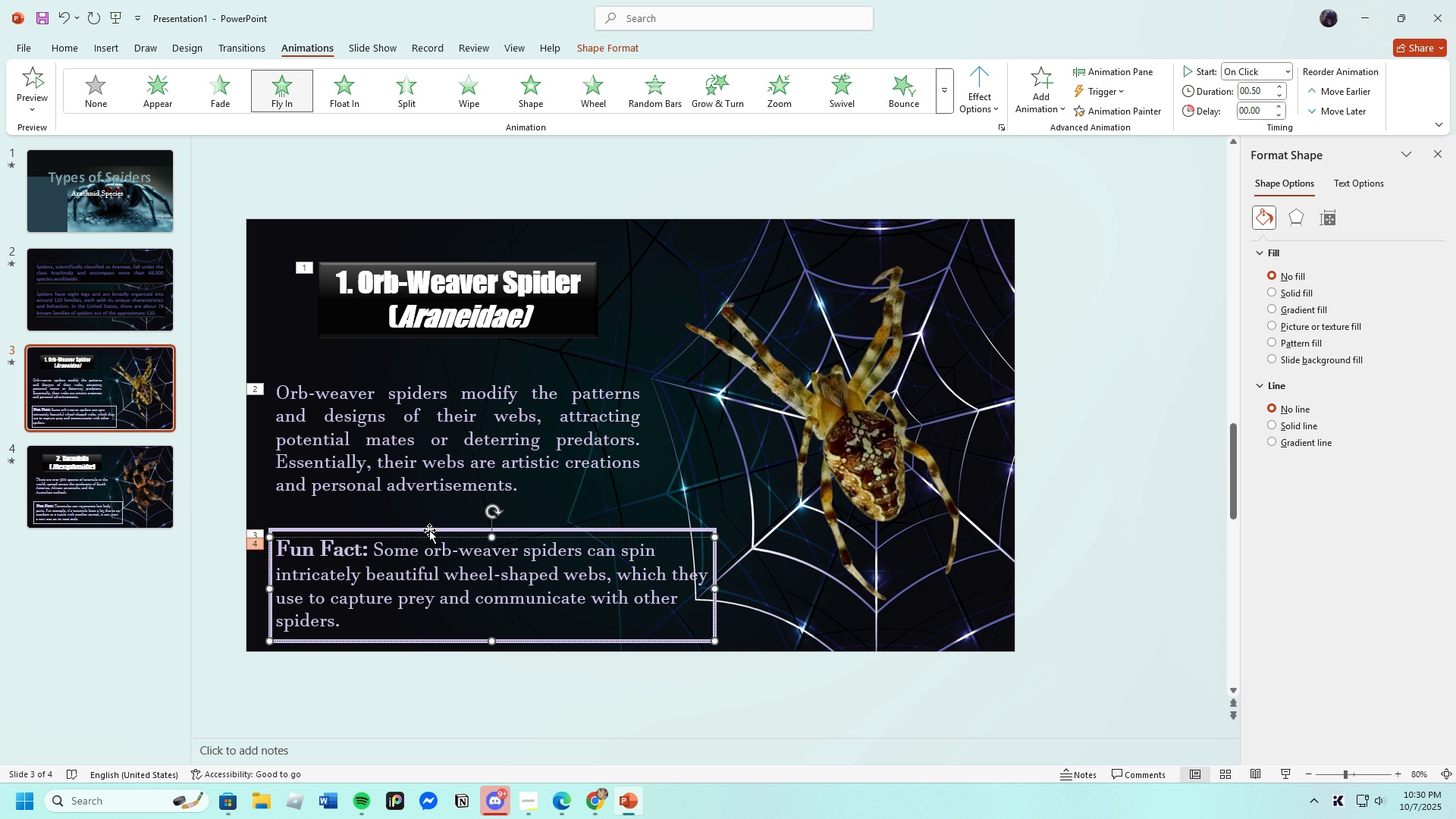 
left_click([429, 530])
 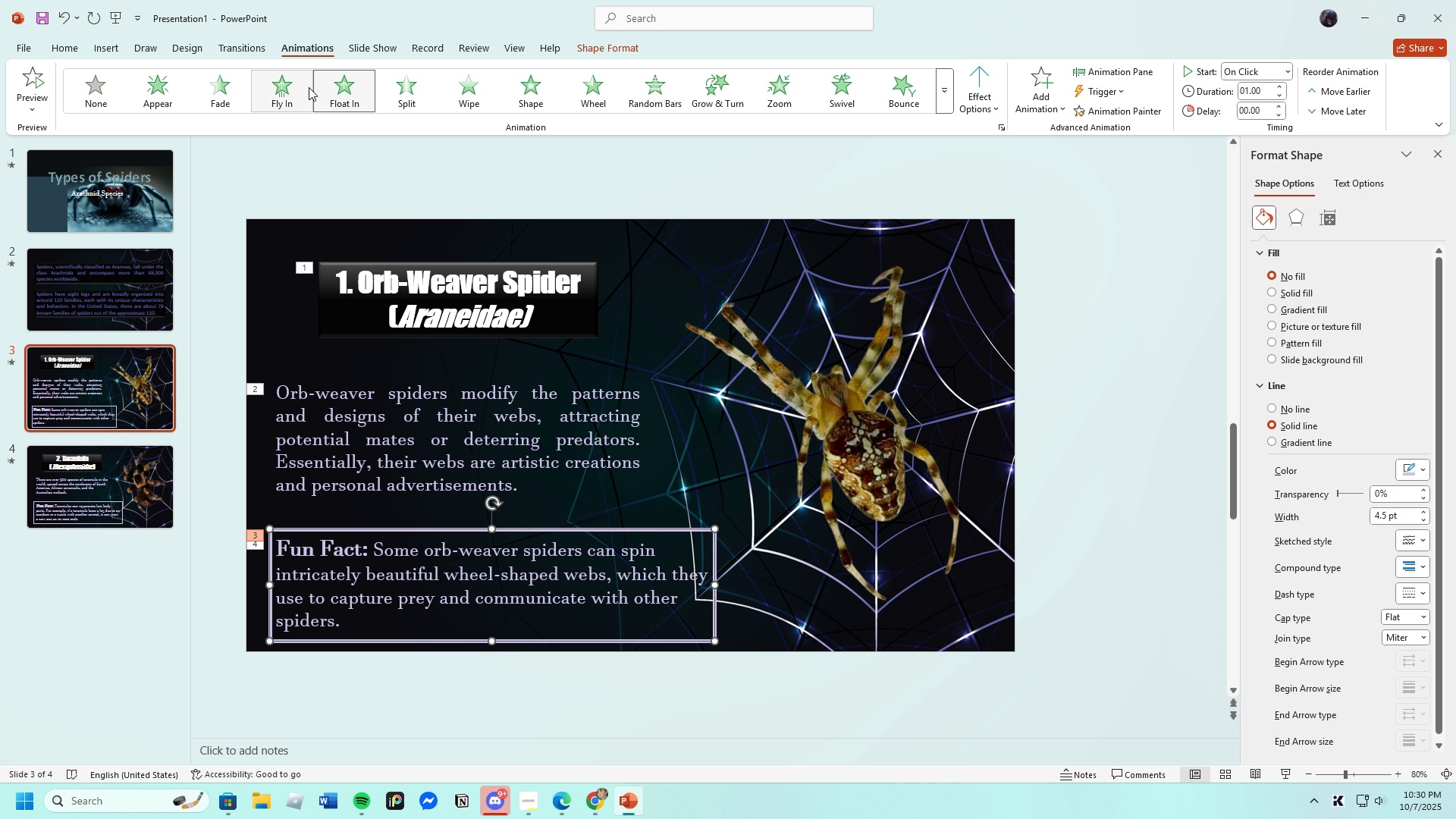 
left_click([340, 93])
 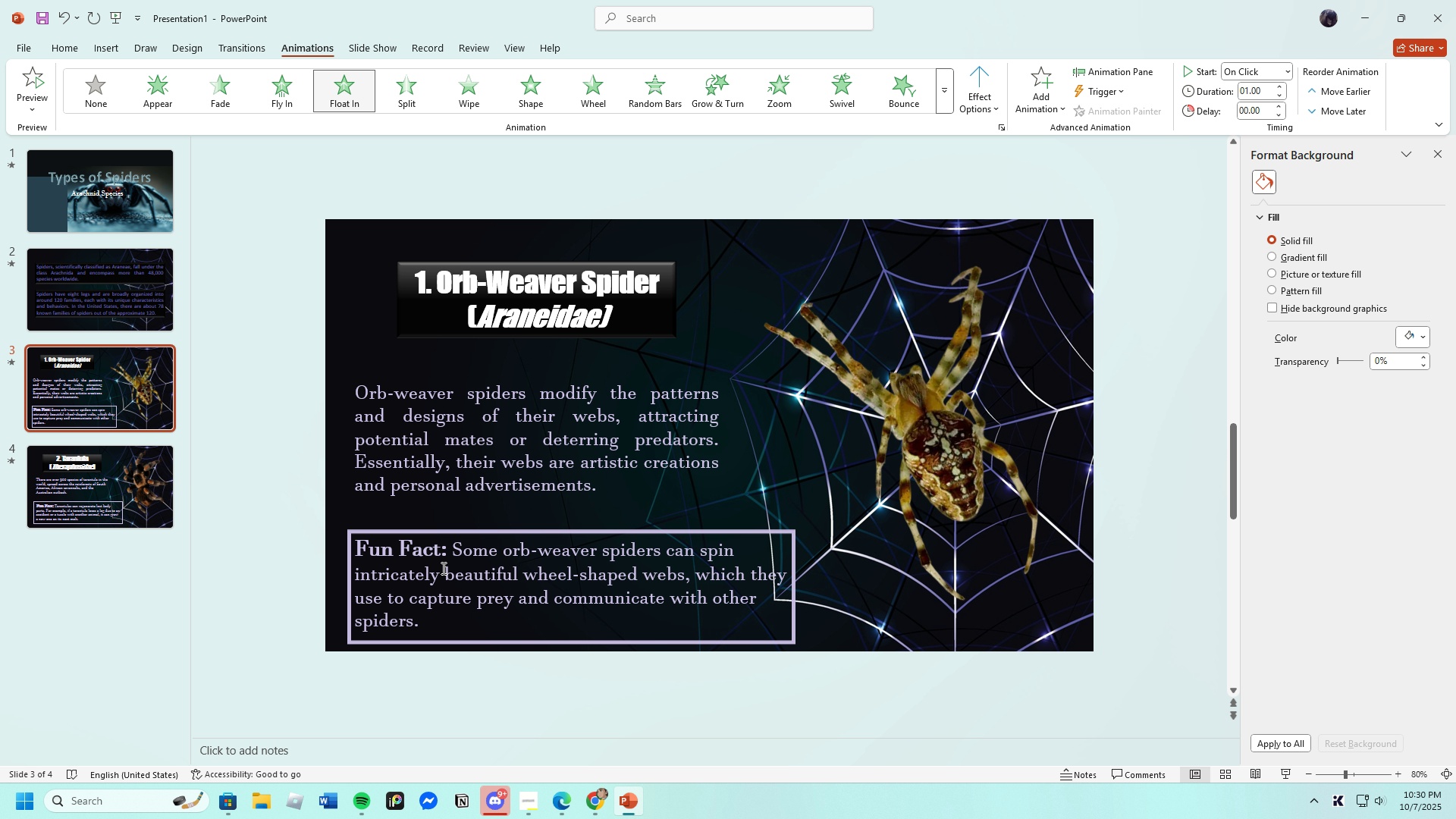 
left_click([441, 579])
 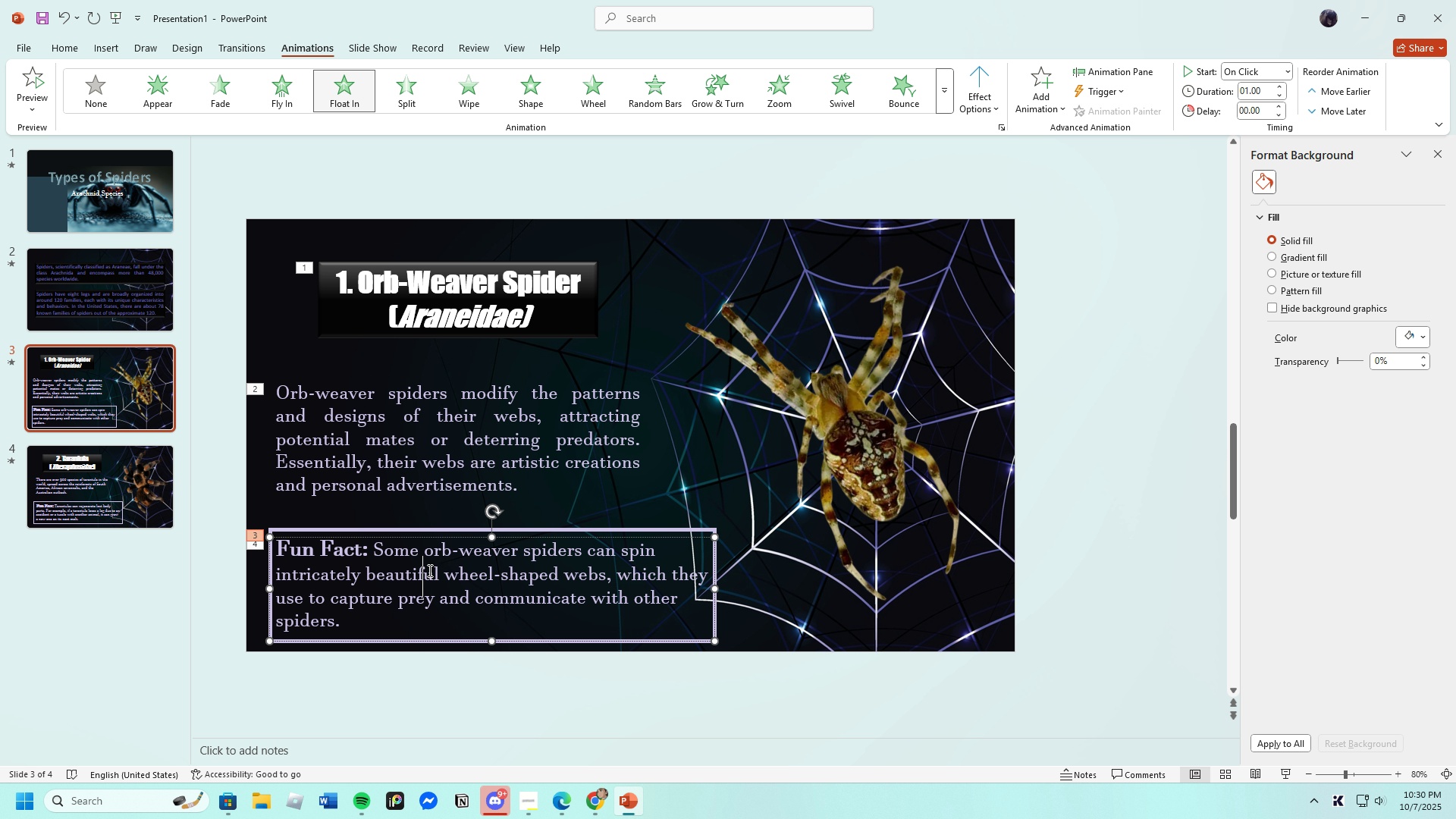 
left_click([428, 570])
 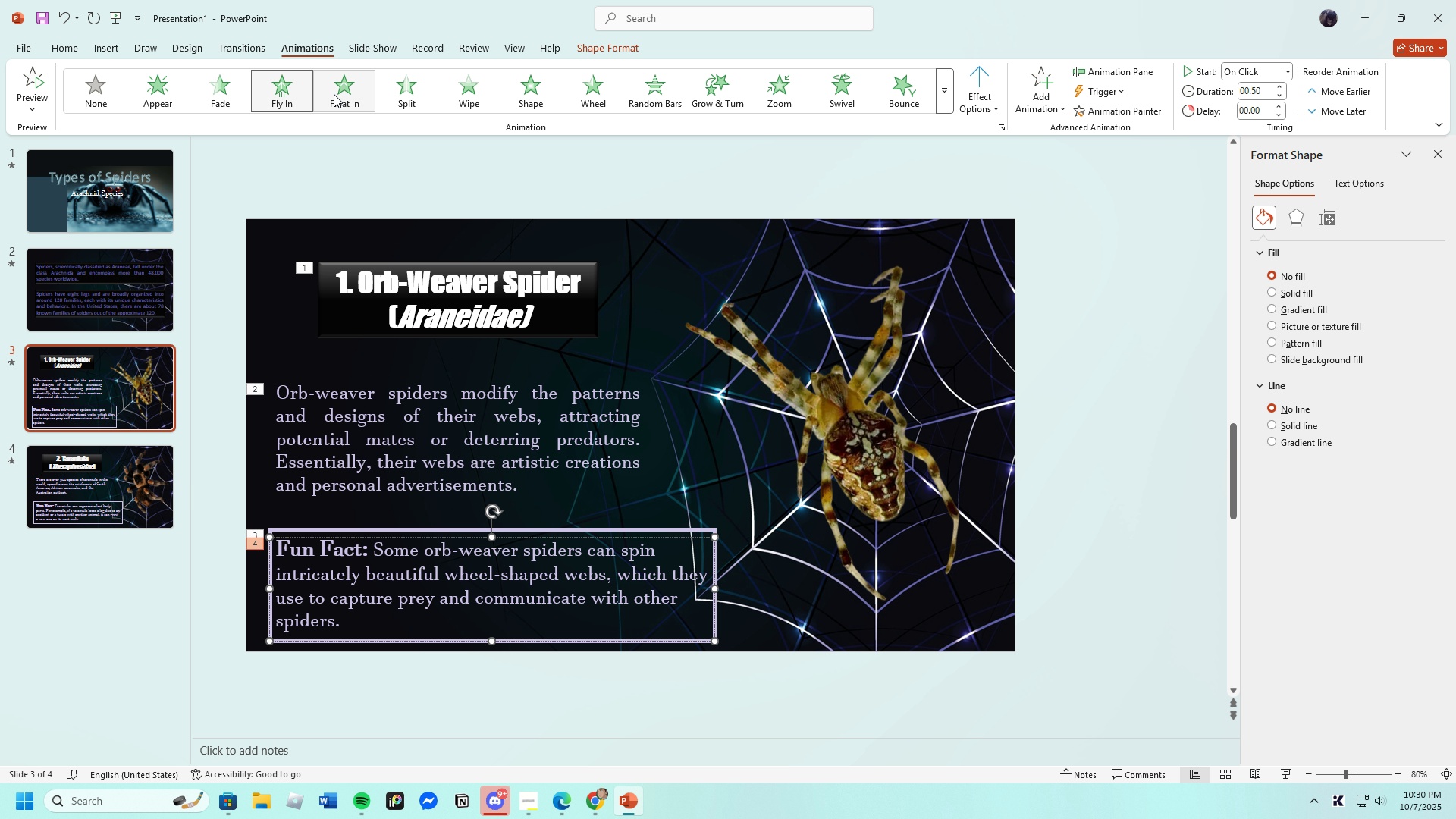 
left_click([287, 88])
 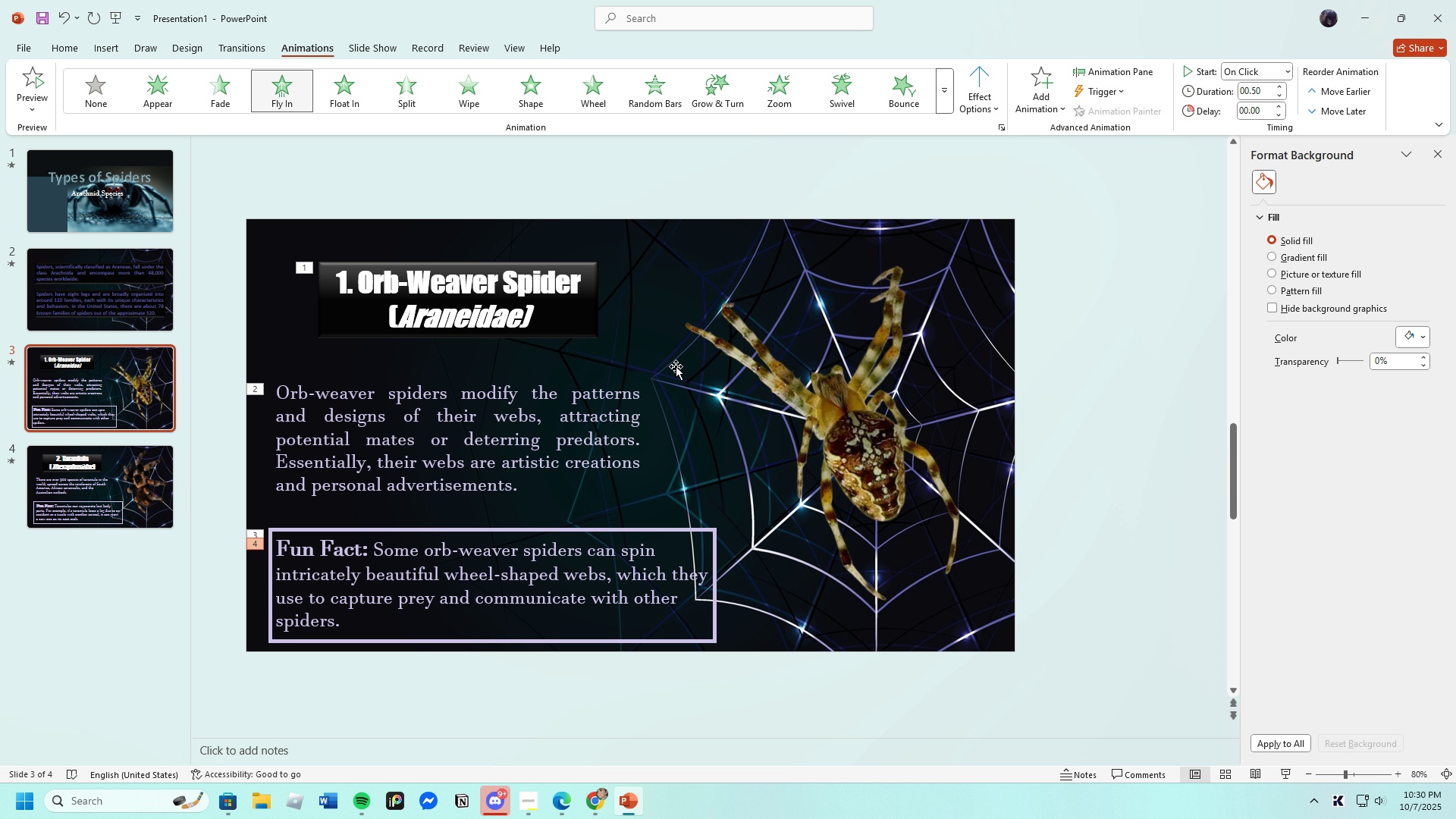 
left_click([861, 387])
 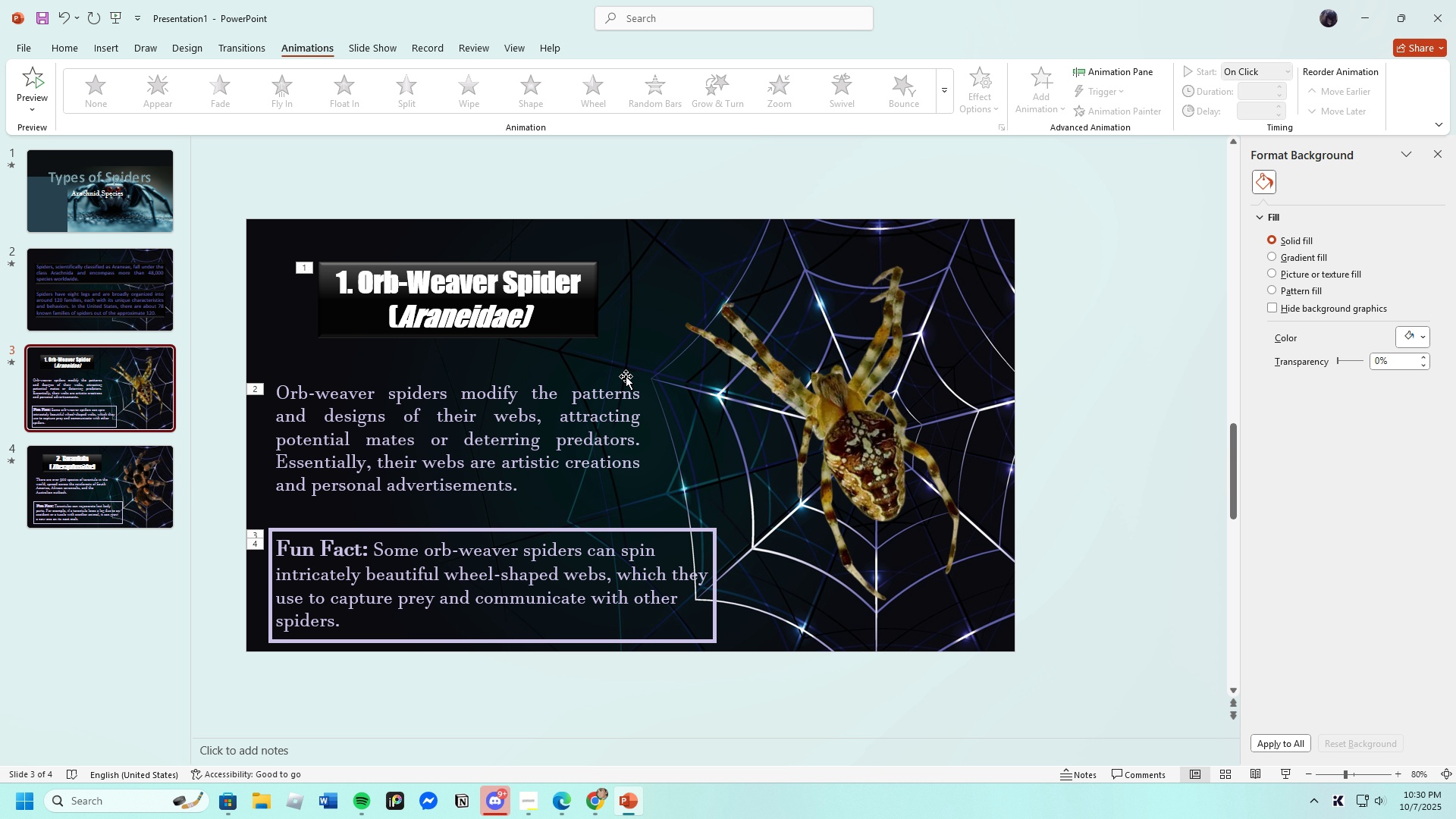 
left_click([850, 425])
 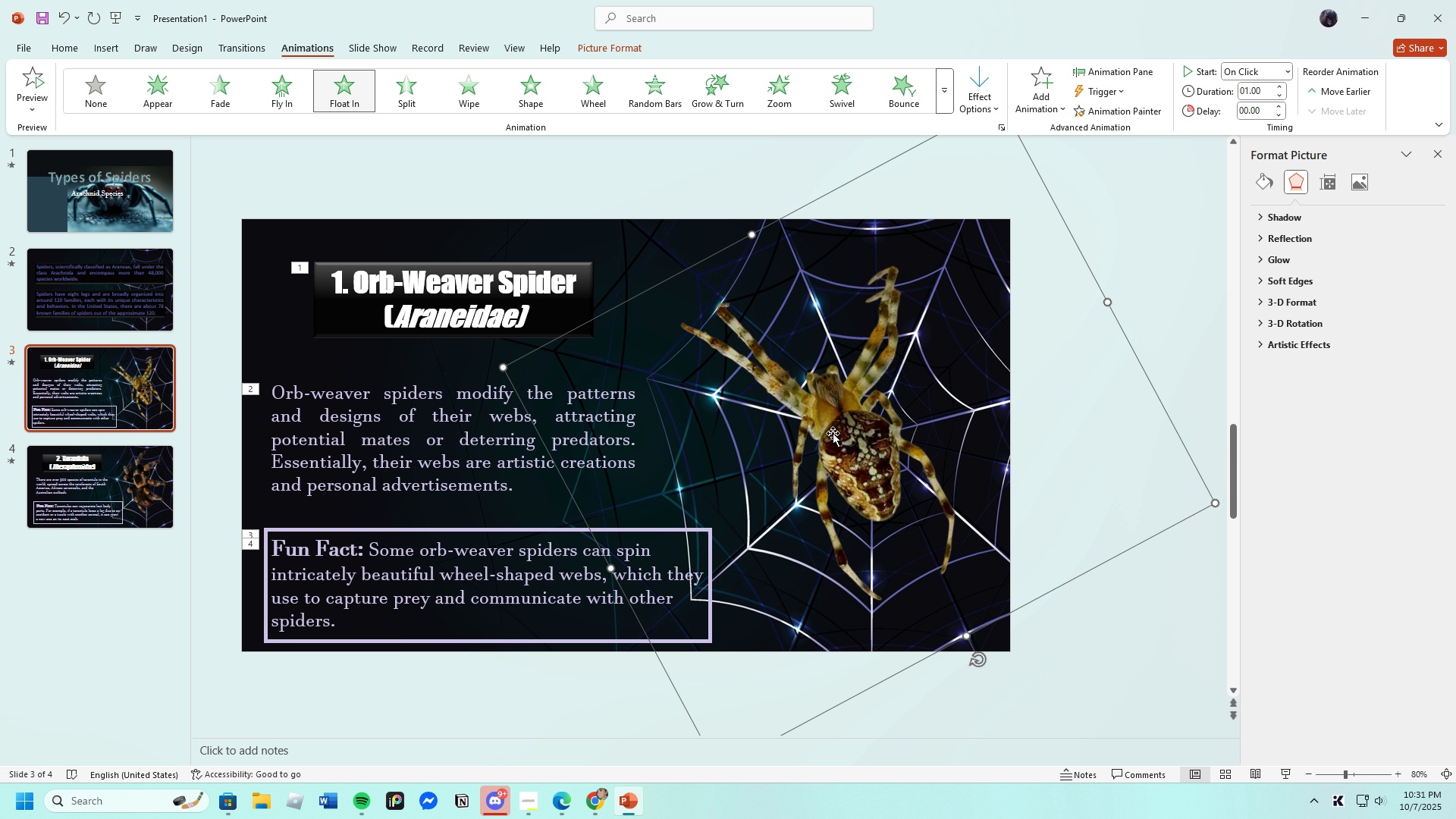 
wait(7.03)
 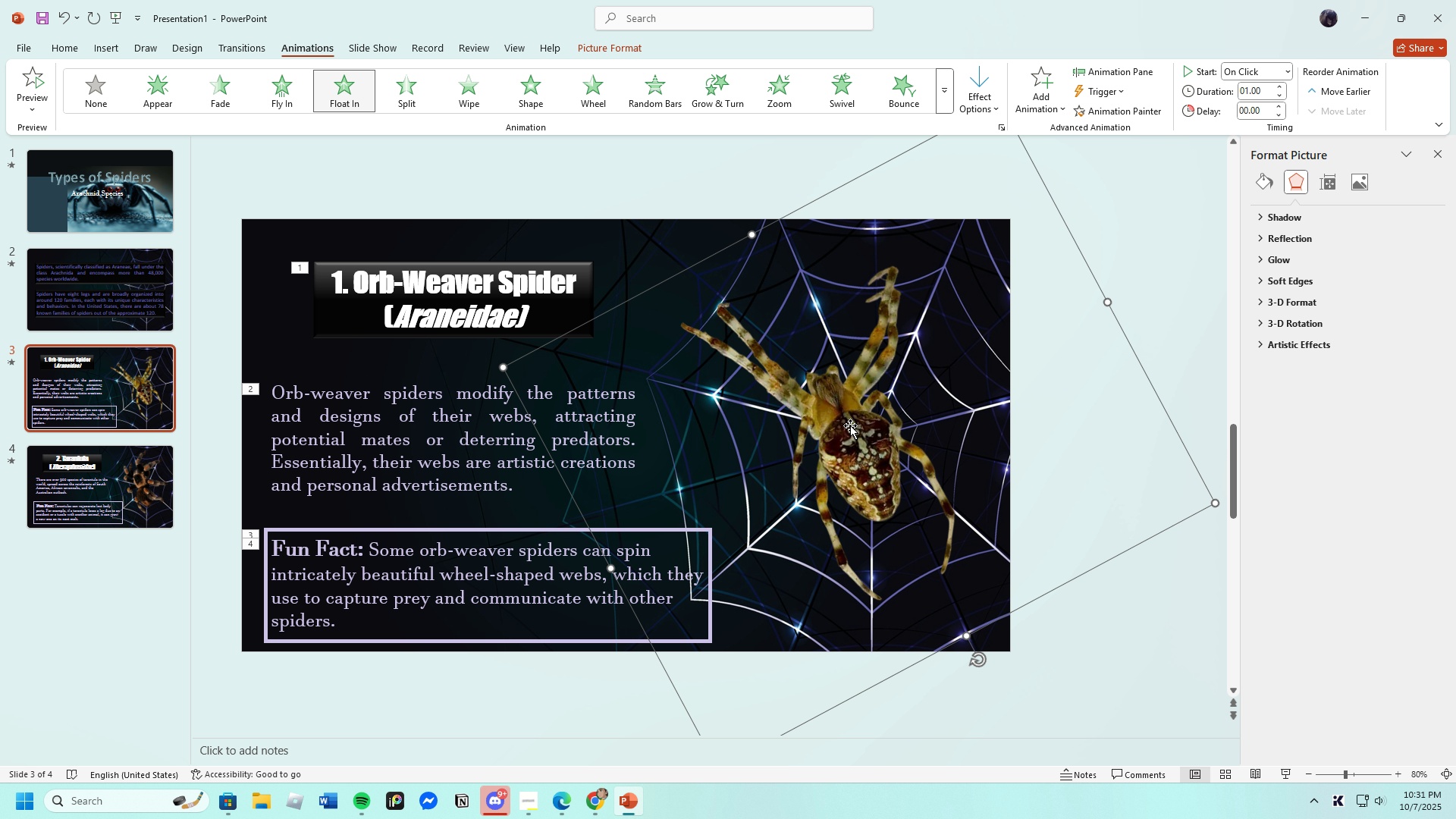 
left_click([141, 473])
 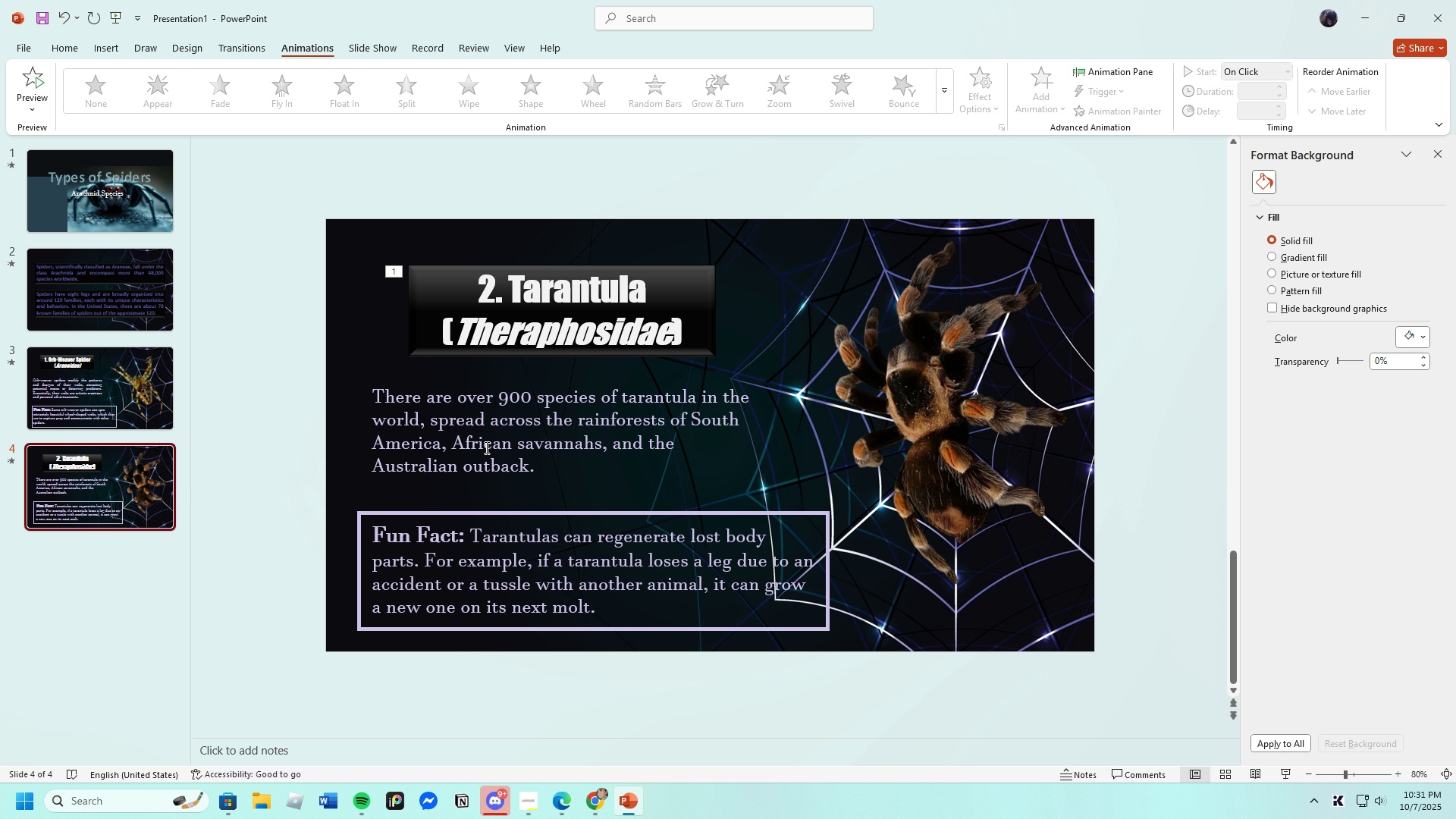 
left_click([475, 440])
 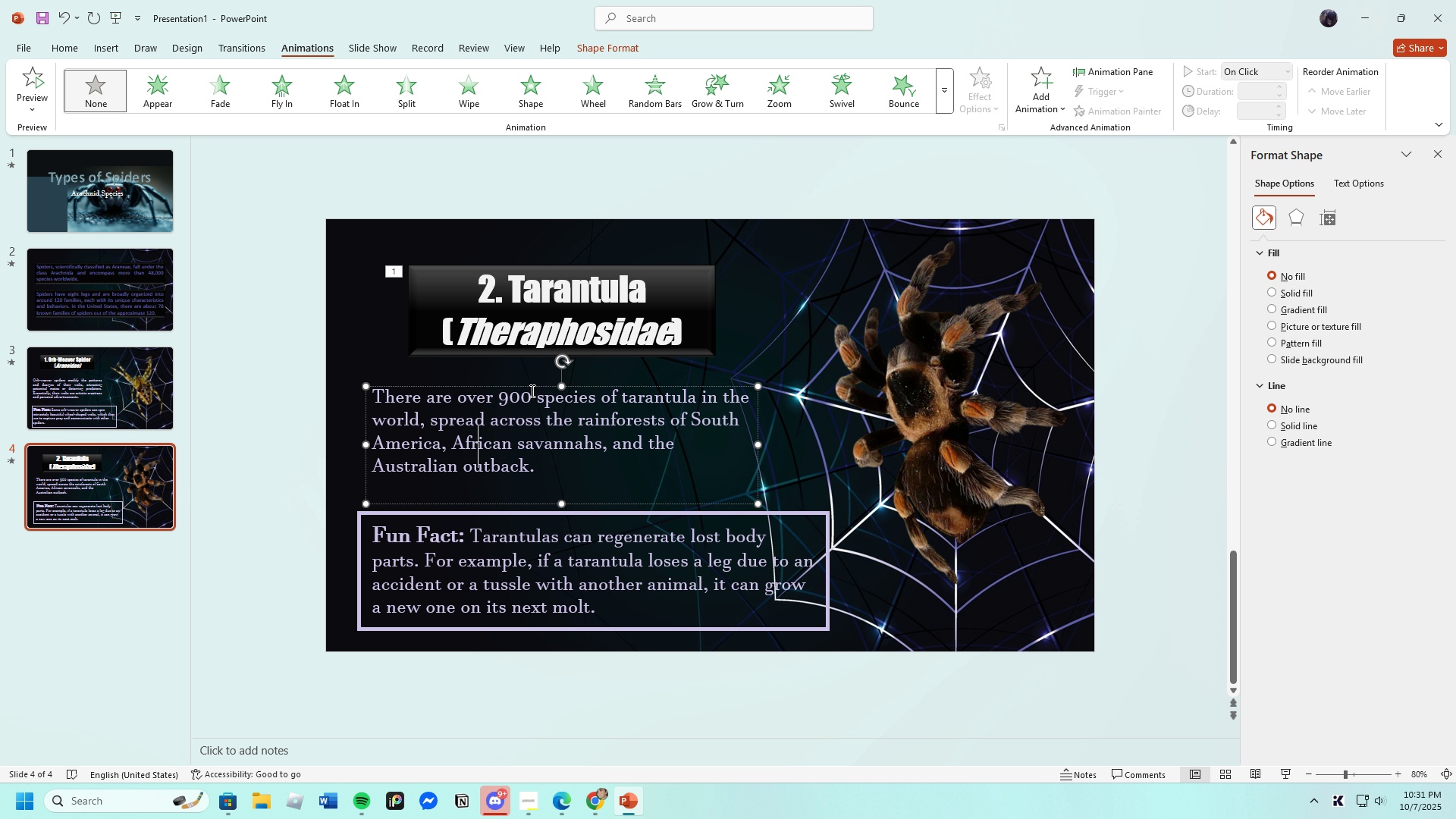 
left_click([532, 388])
 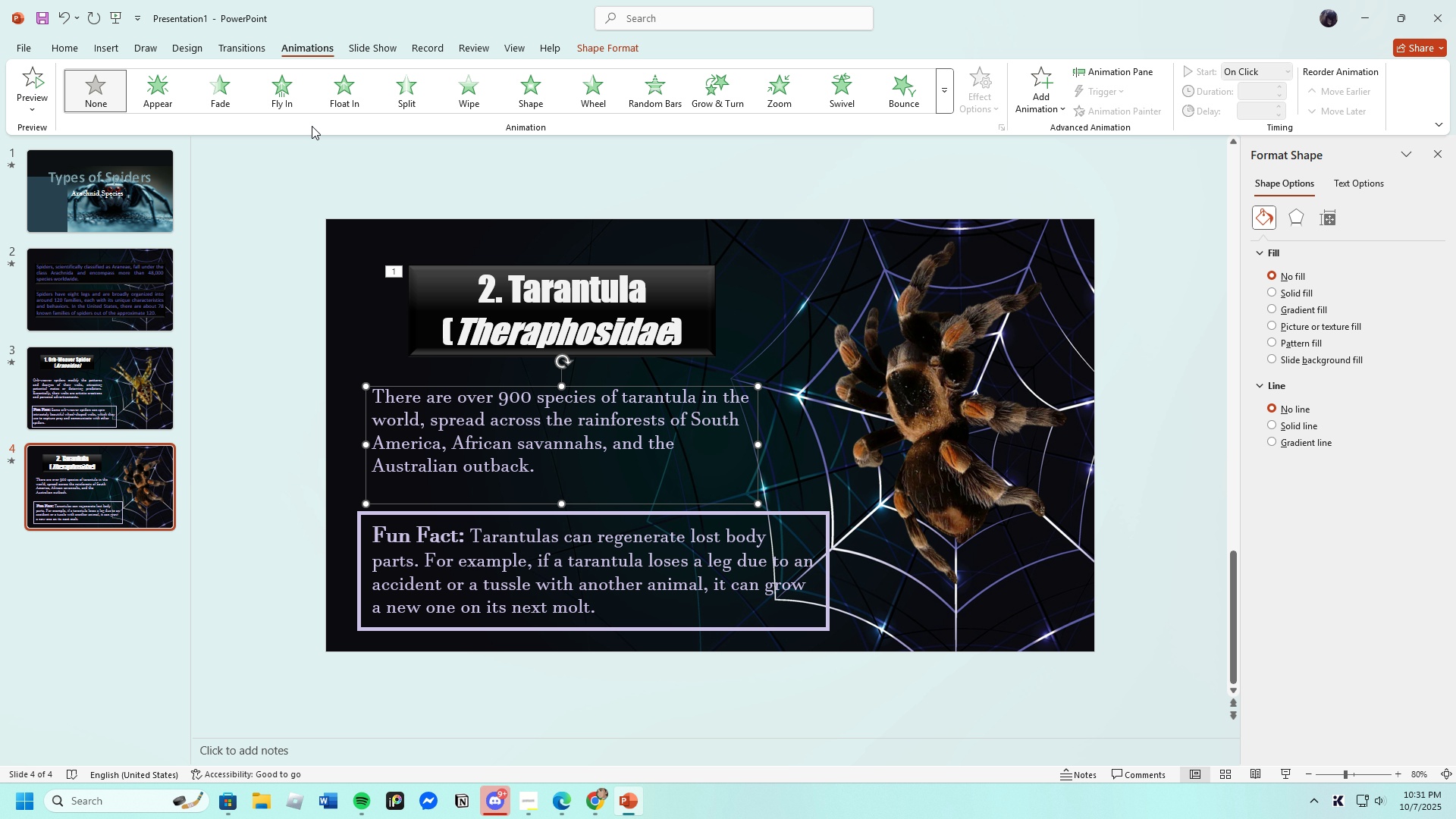 
left_click([280, 95])
 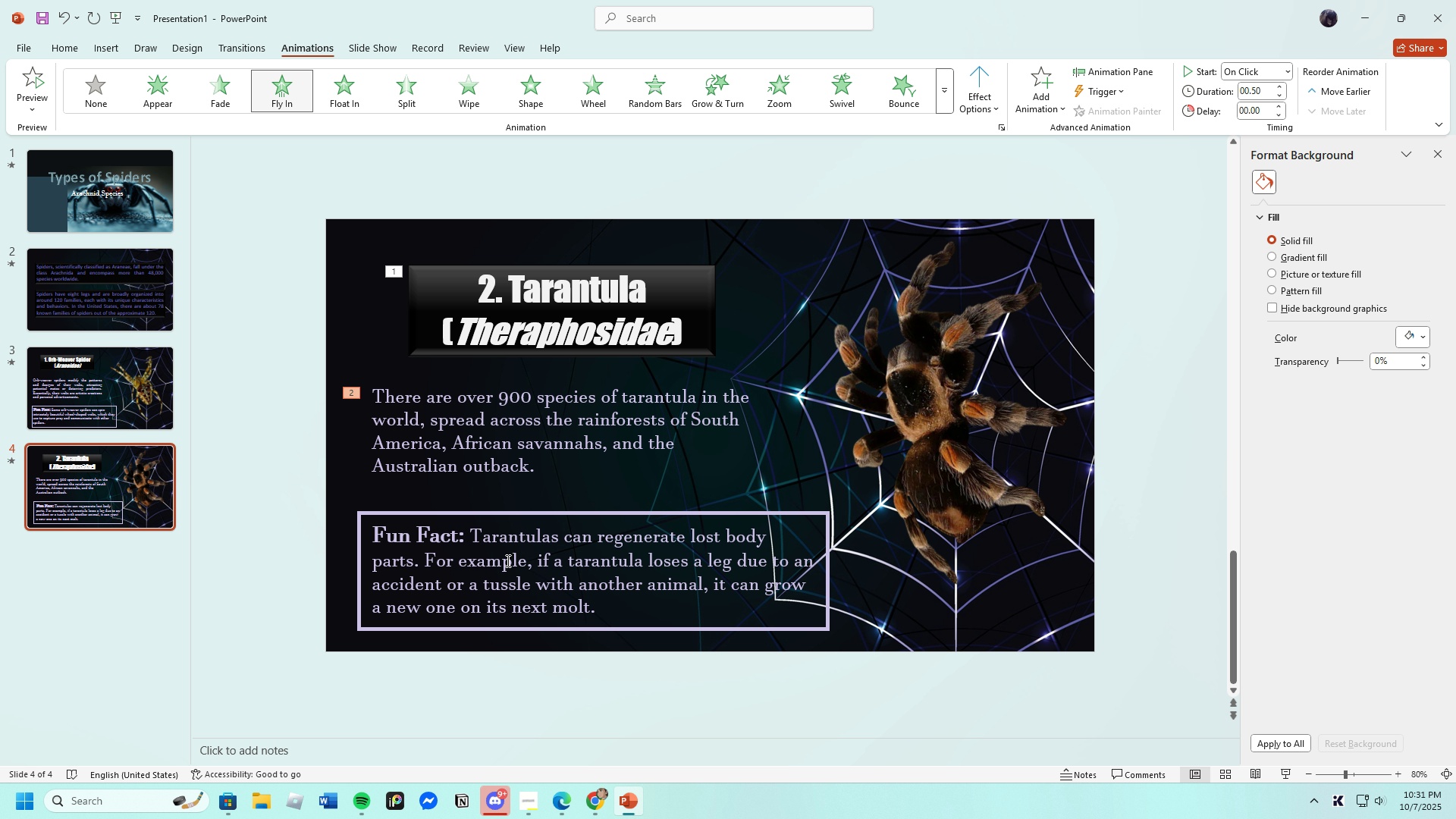 
left_click([517, 513])
 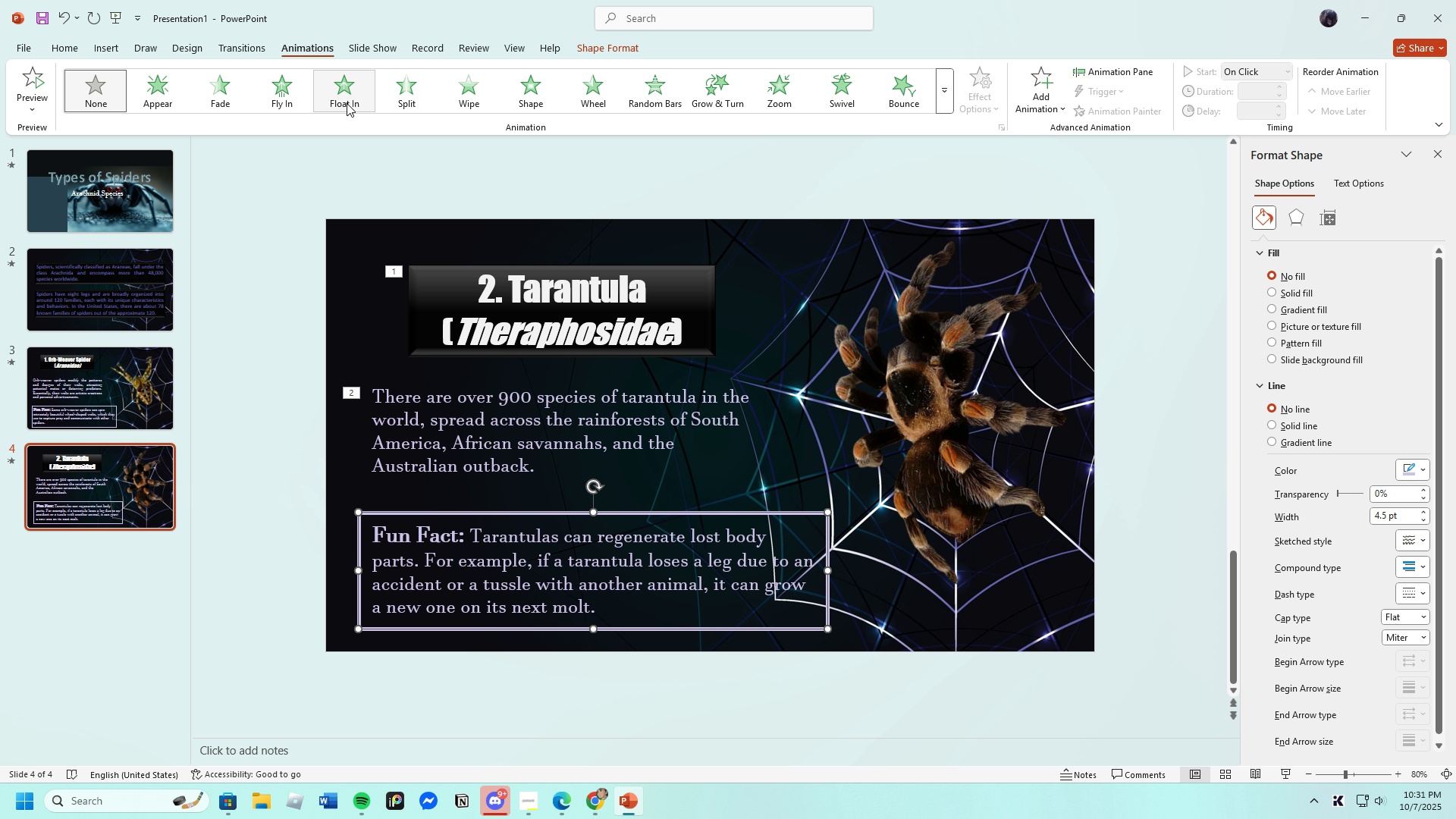 
left_click([347, 103])
 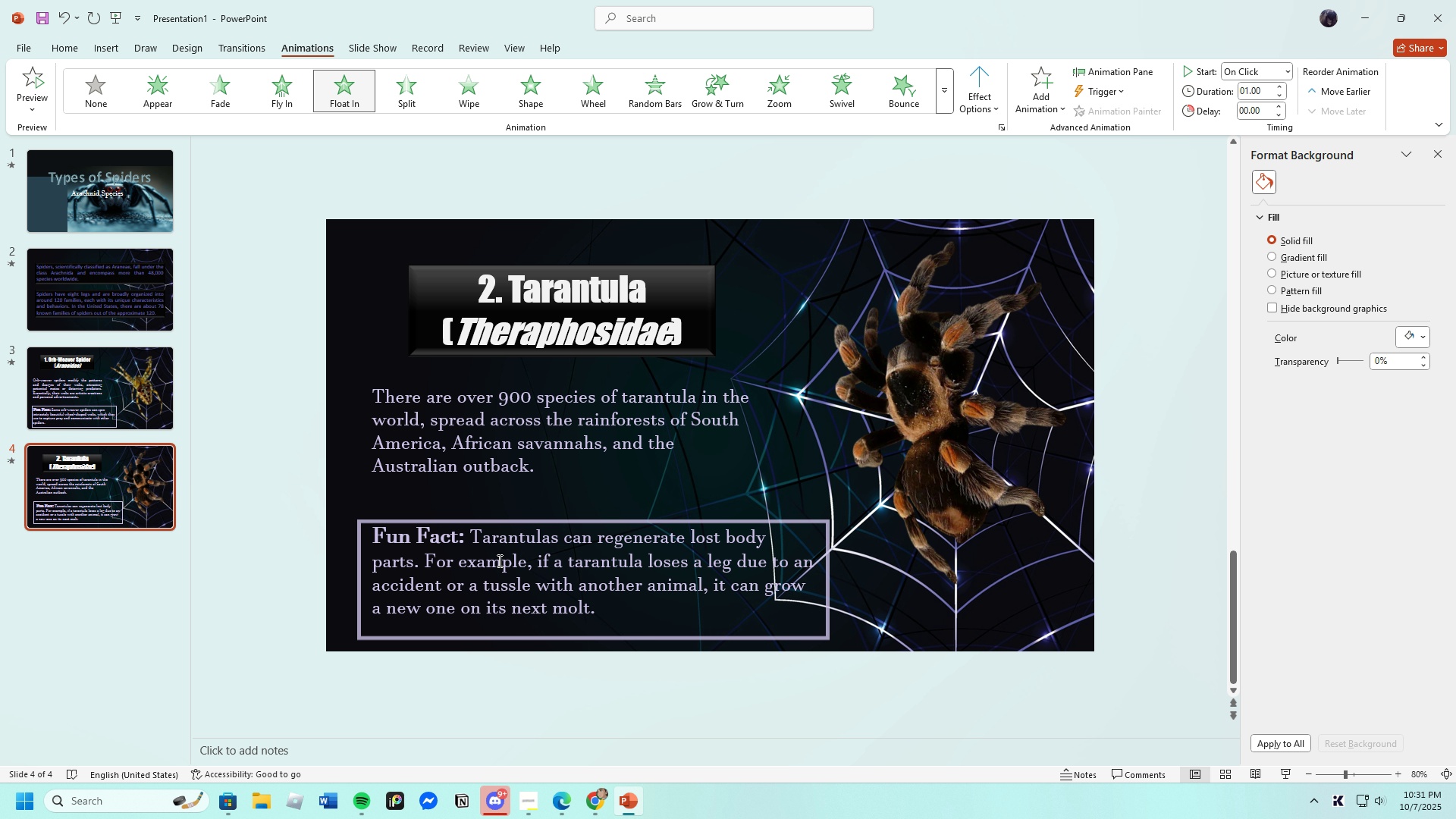 
left_click([498, 562])
 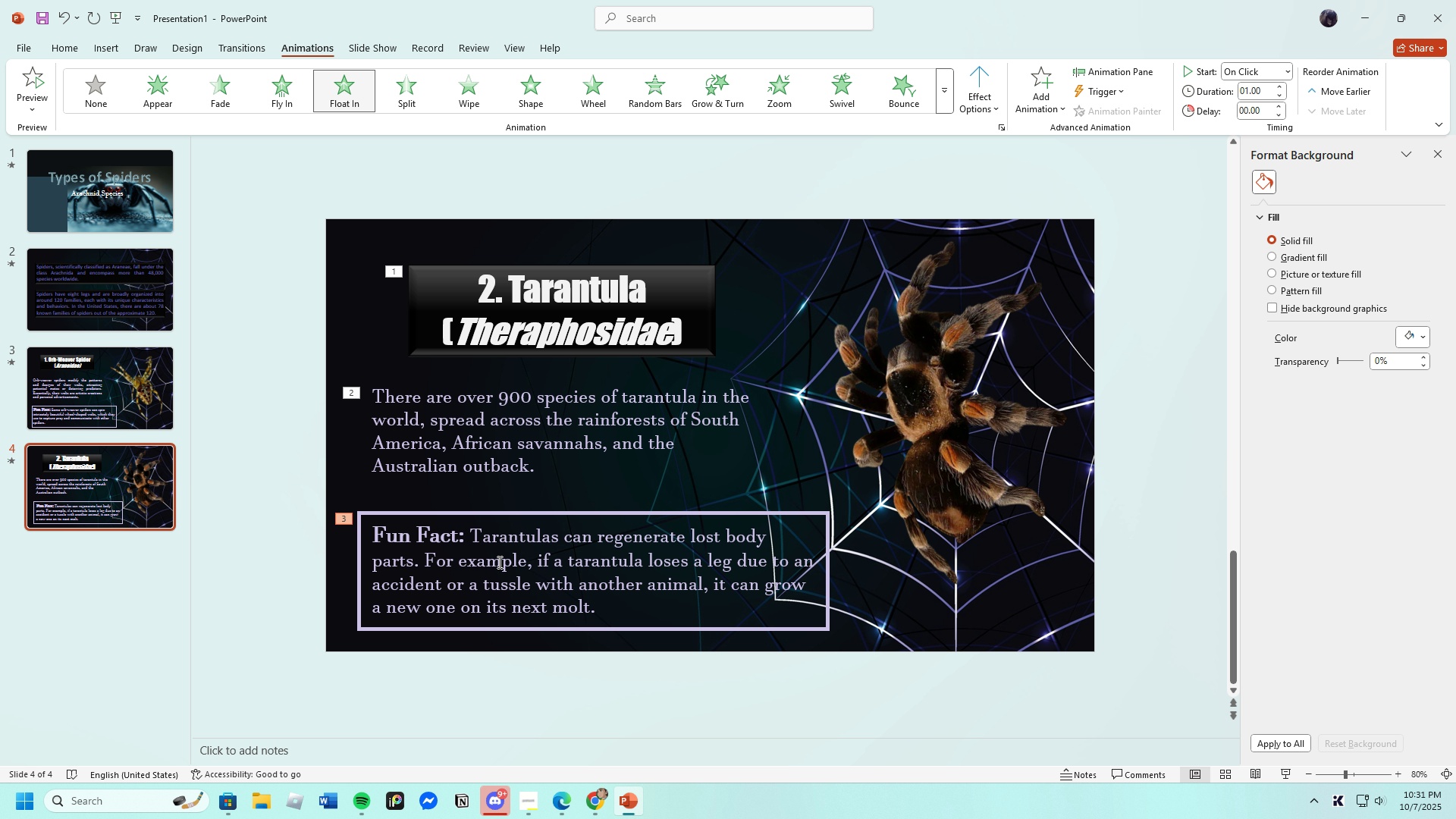 
left_click([498, 562])
 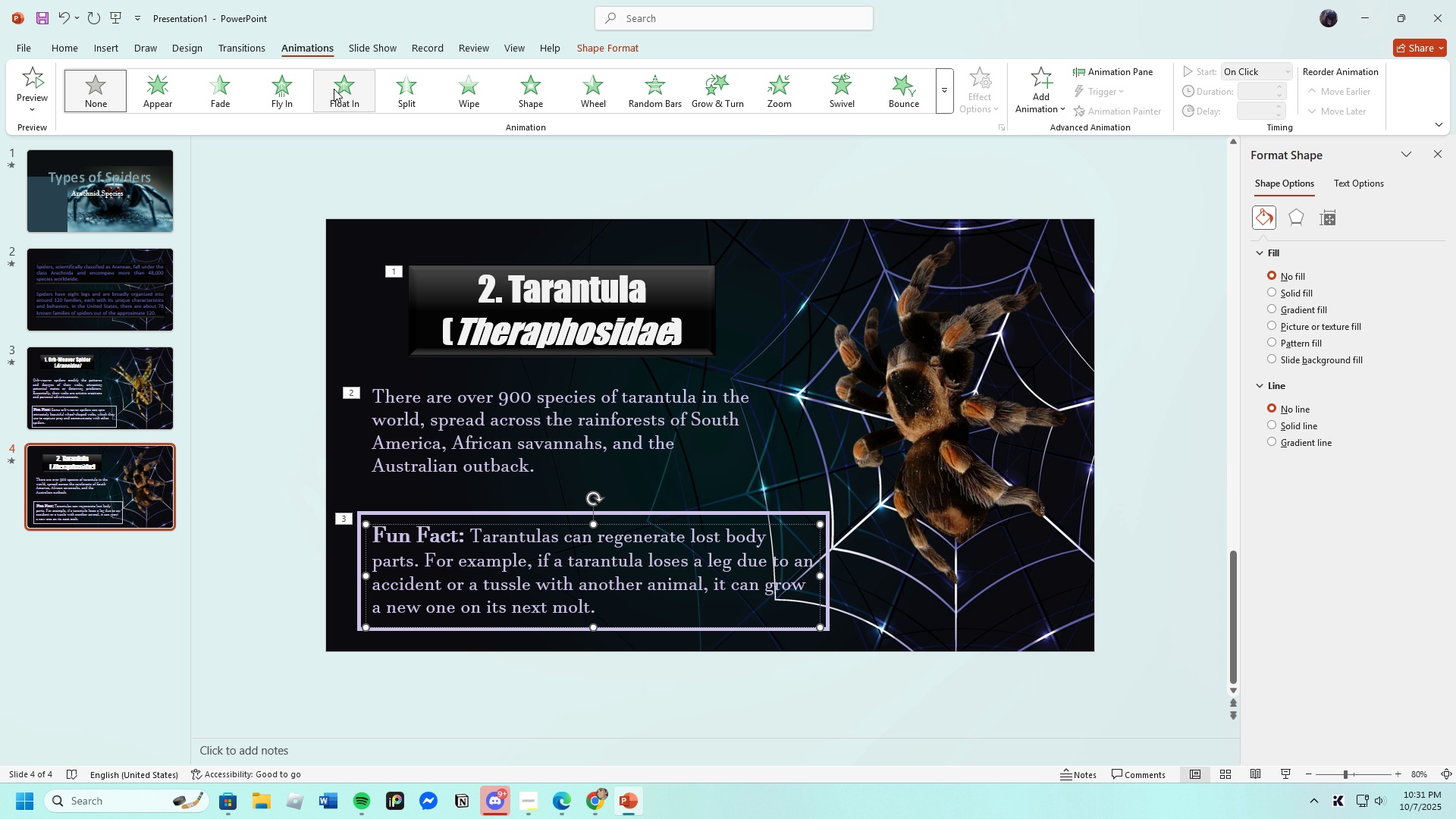 
left_click([284, 89])
 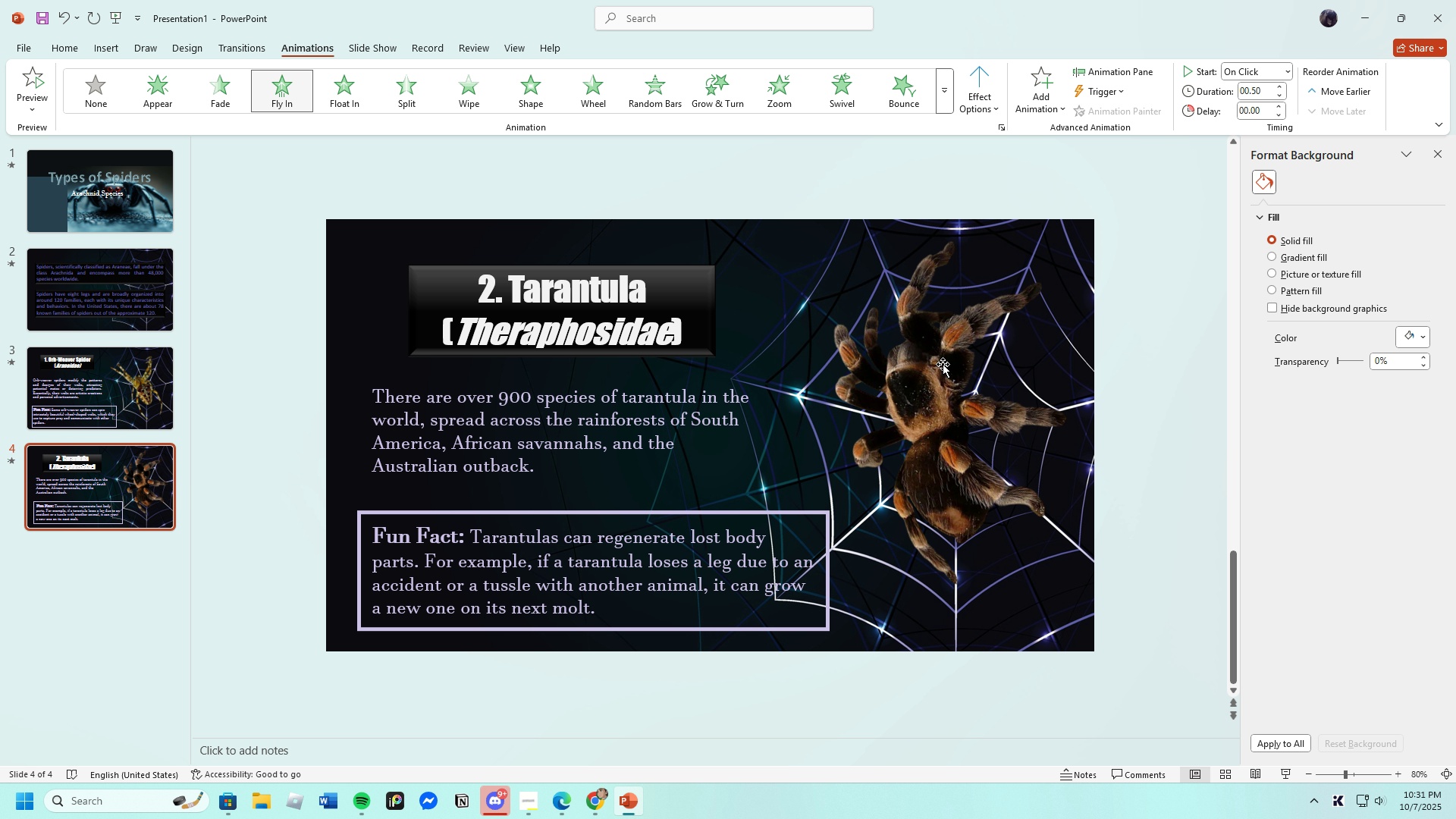 
left_click([941, 381])
 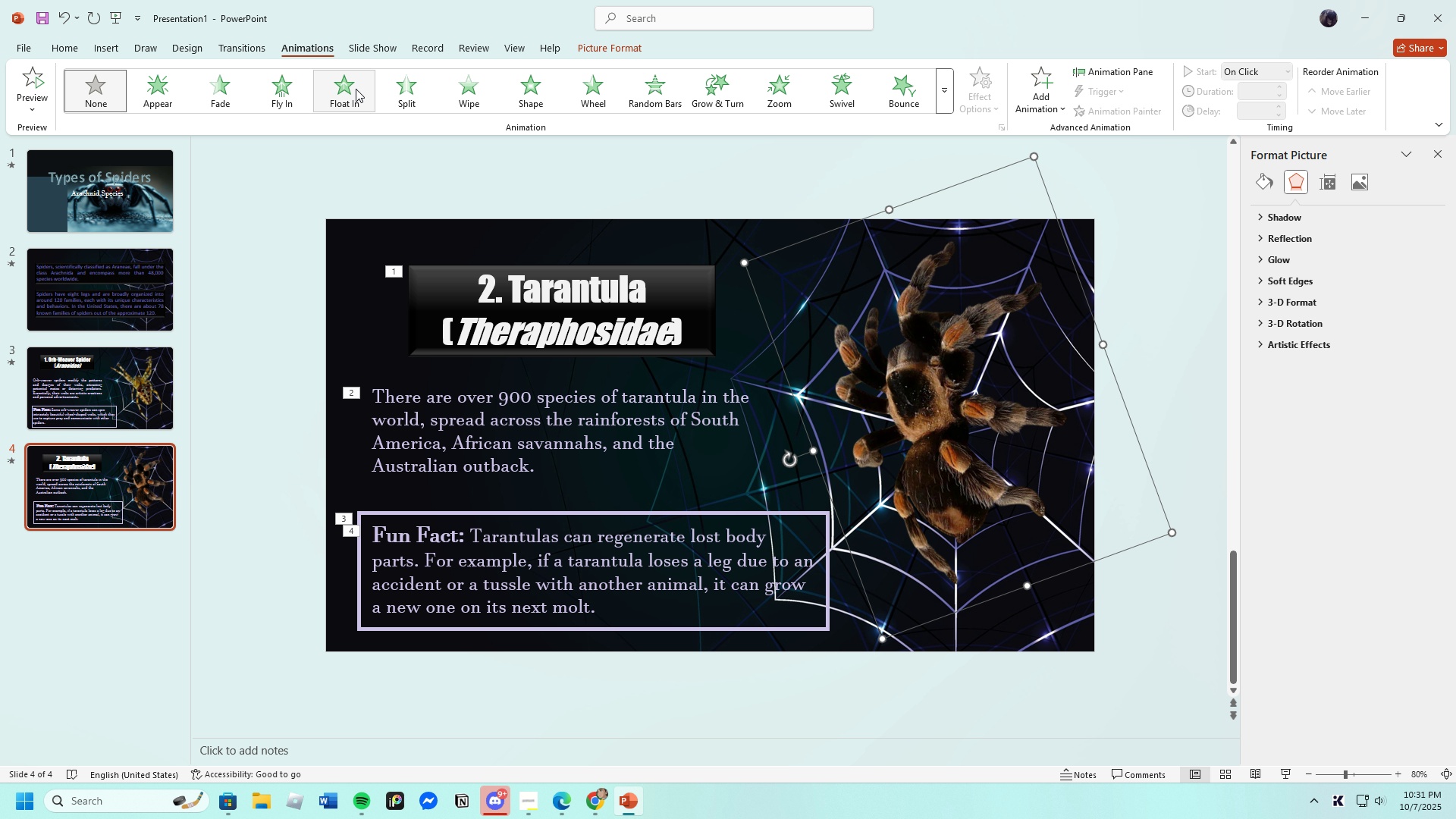 
left_click([352, 89])
 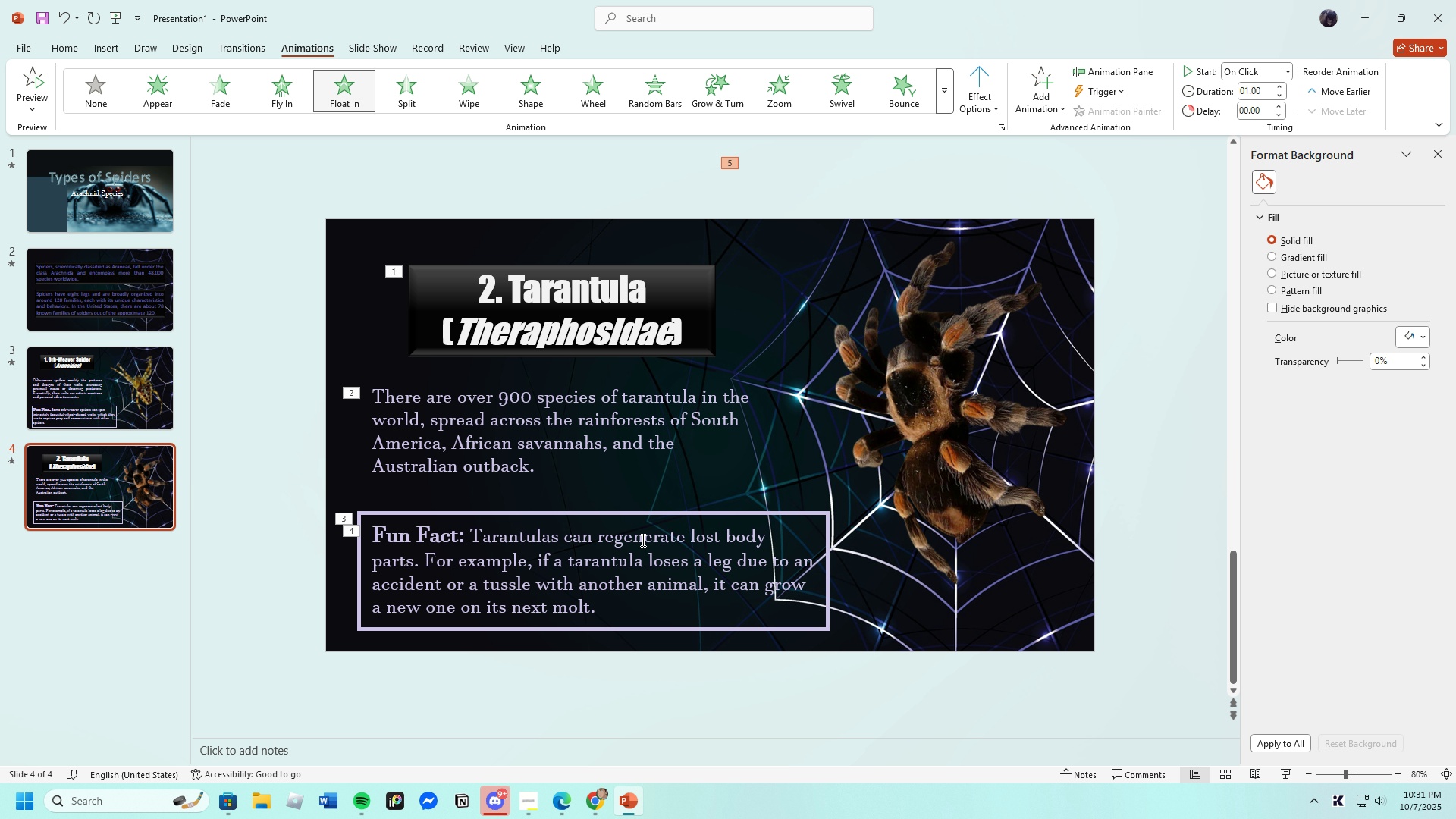 
left_click([223, 598])
 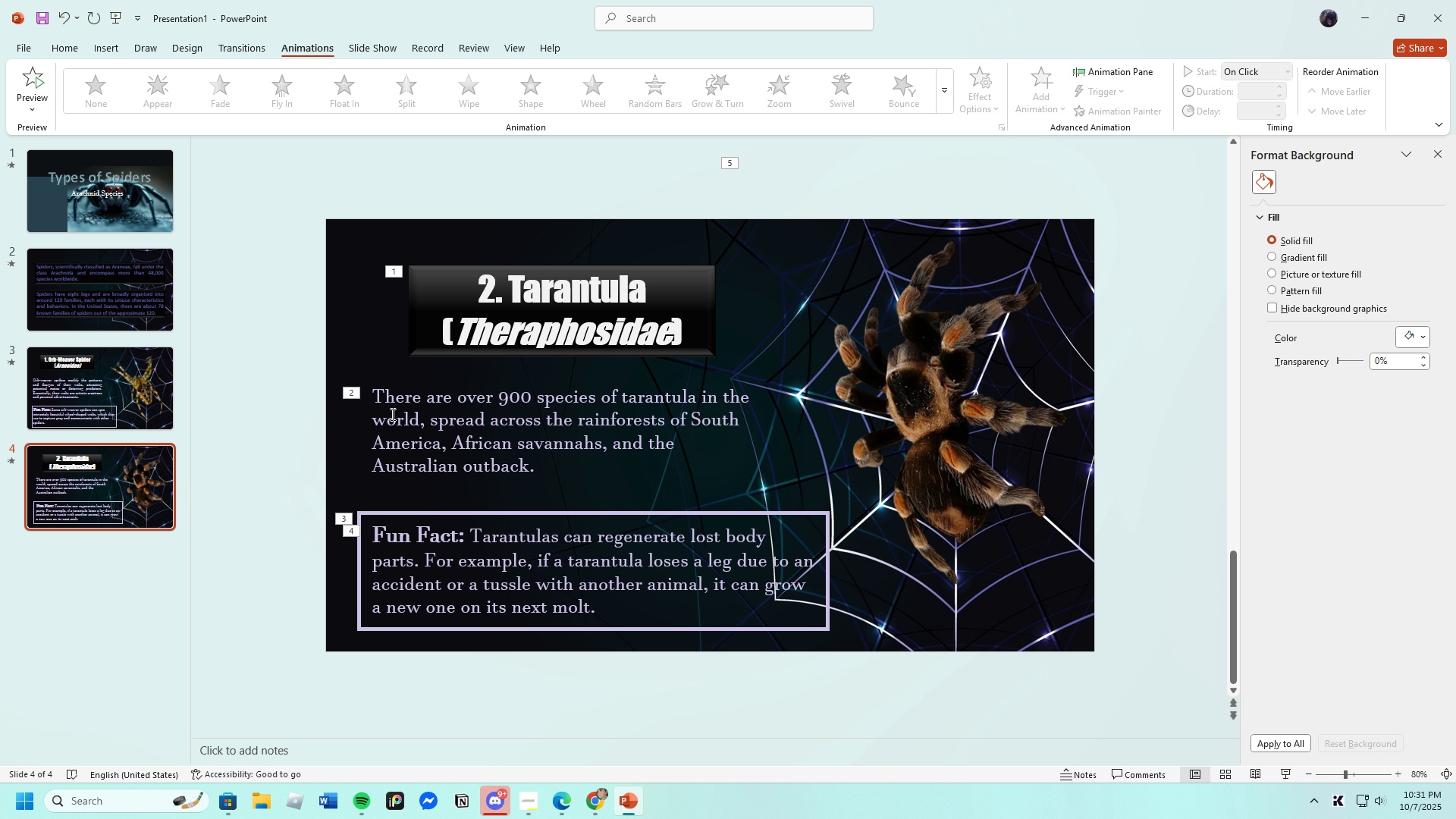 
left_click([251, 50])
 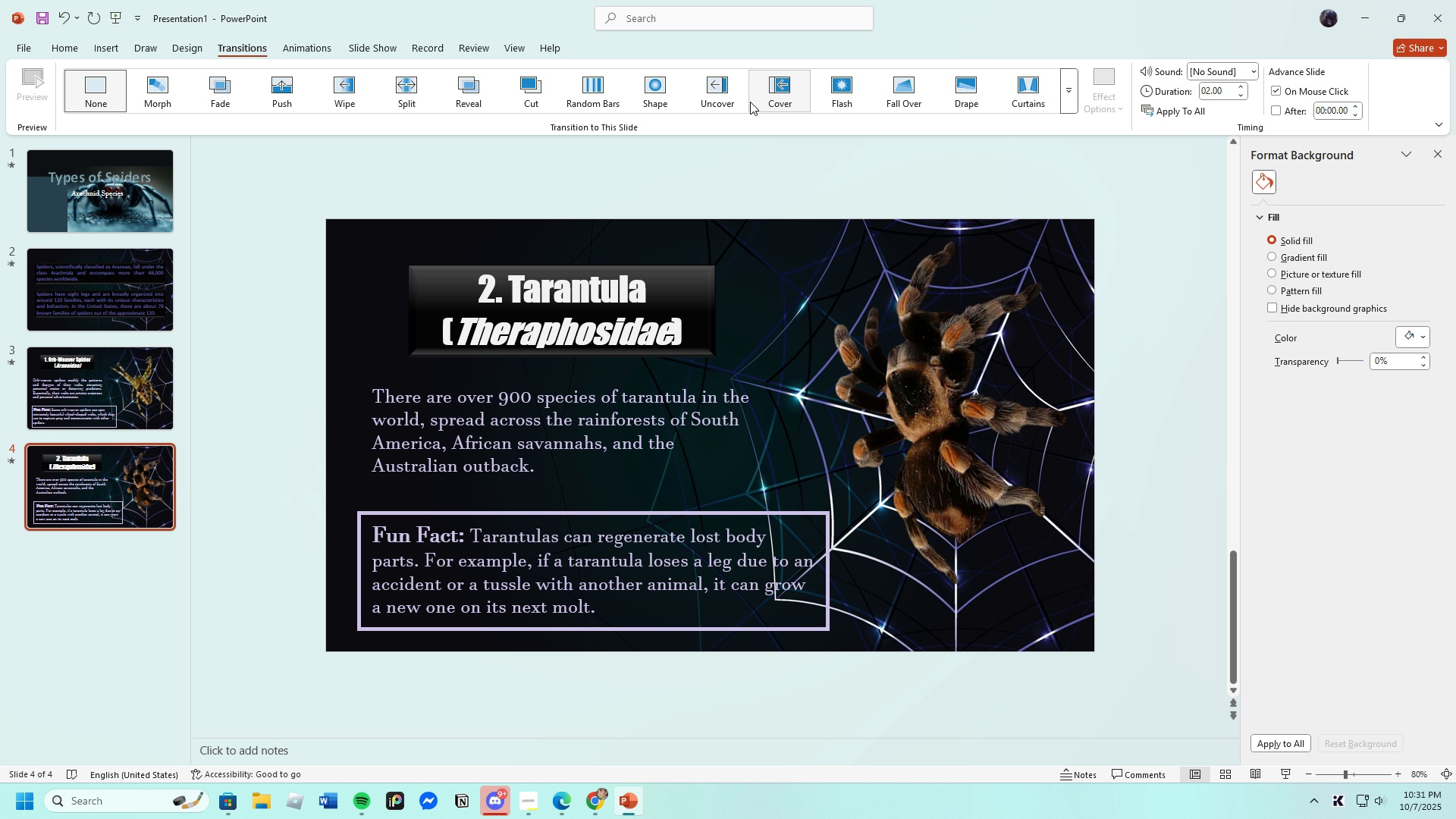 
left_click([696, 97])
 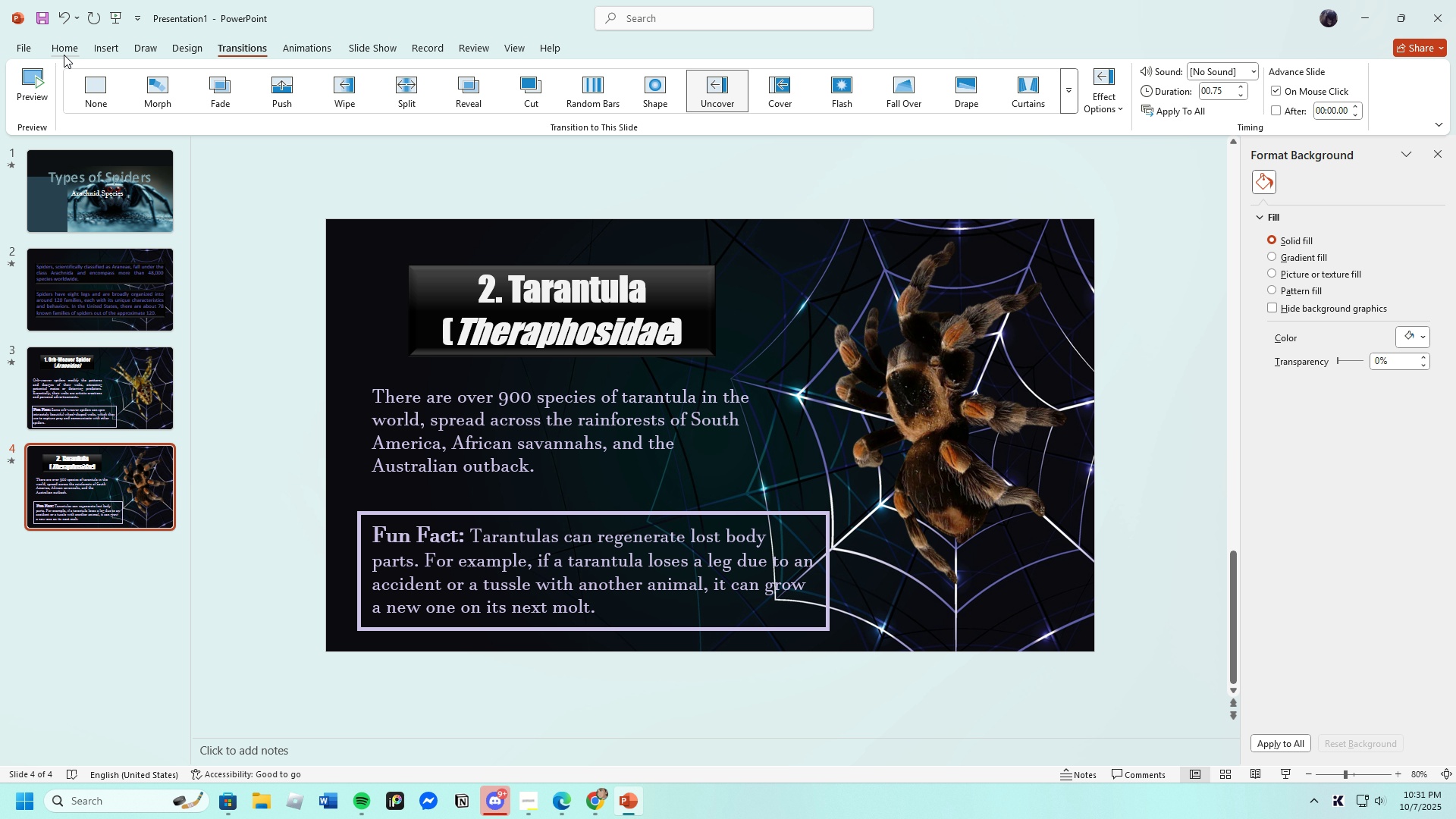 
left_click([117, 44])
 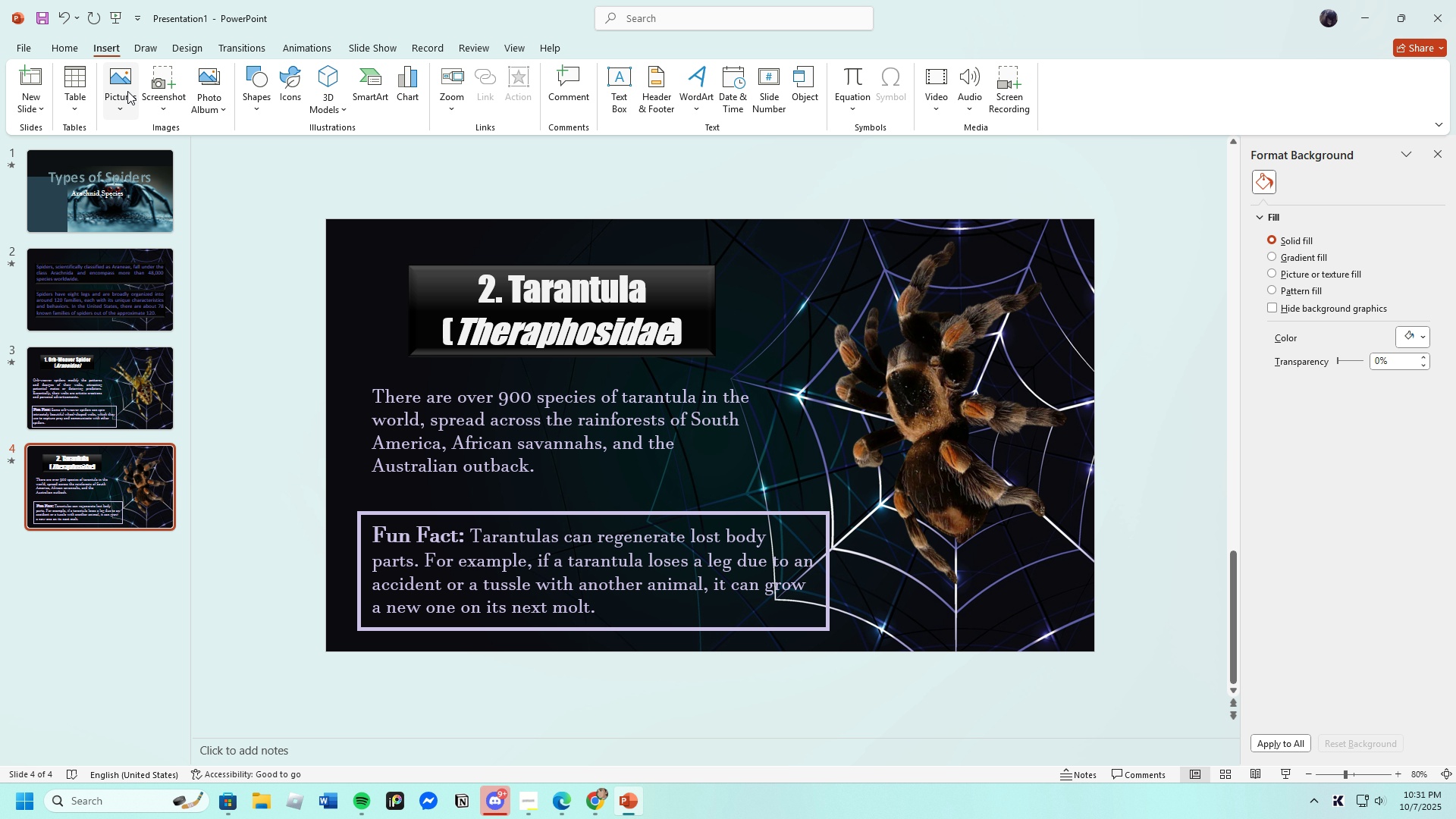 
mouse_move([141, 108])
 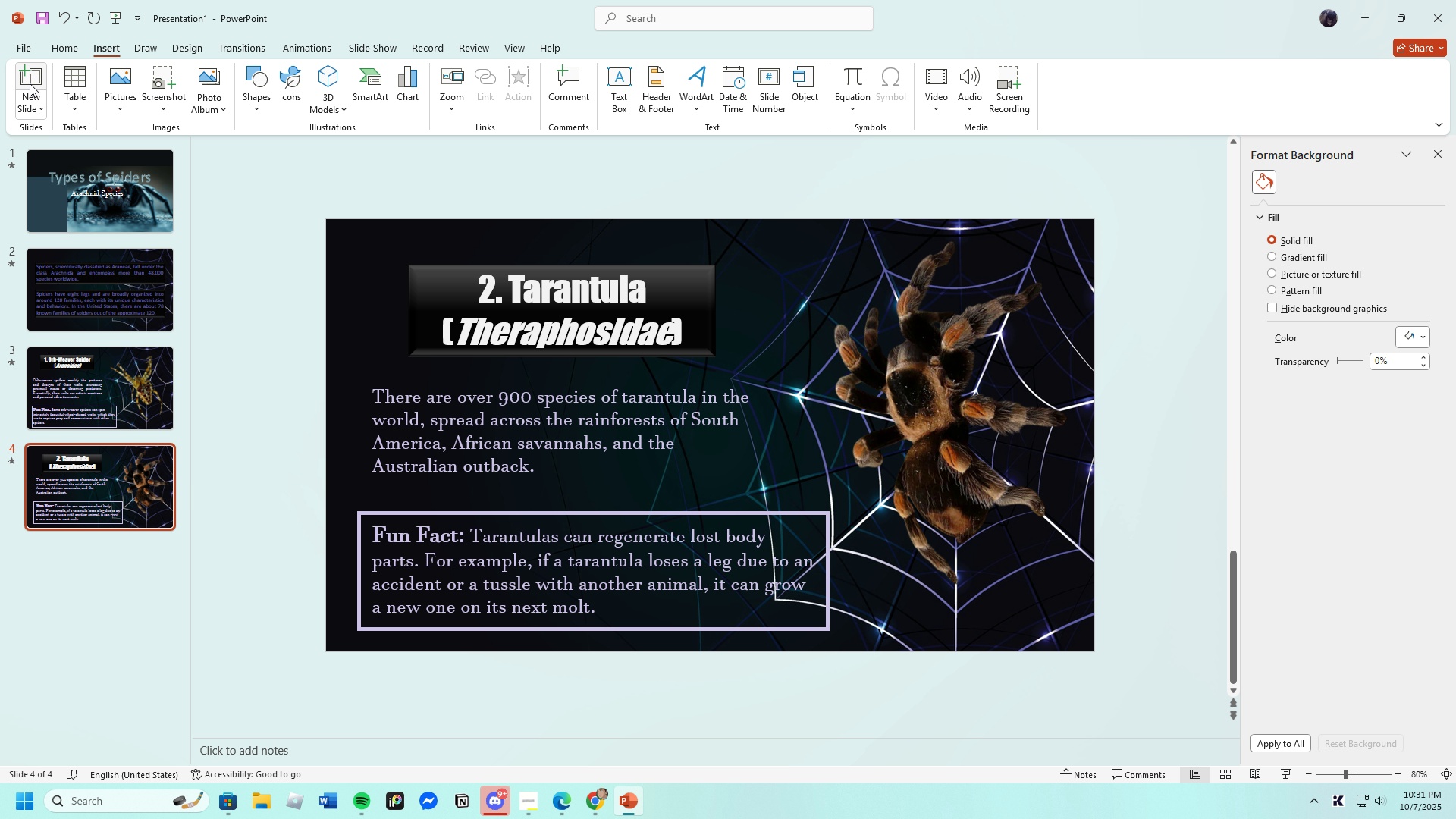 
left_click([30, 83])
 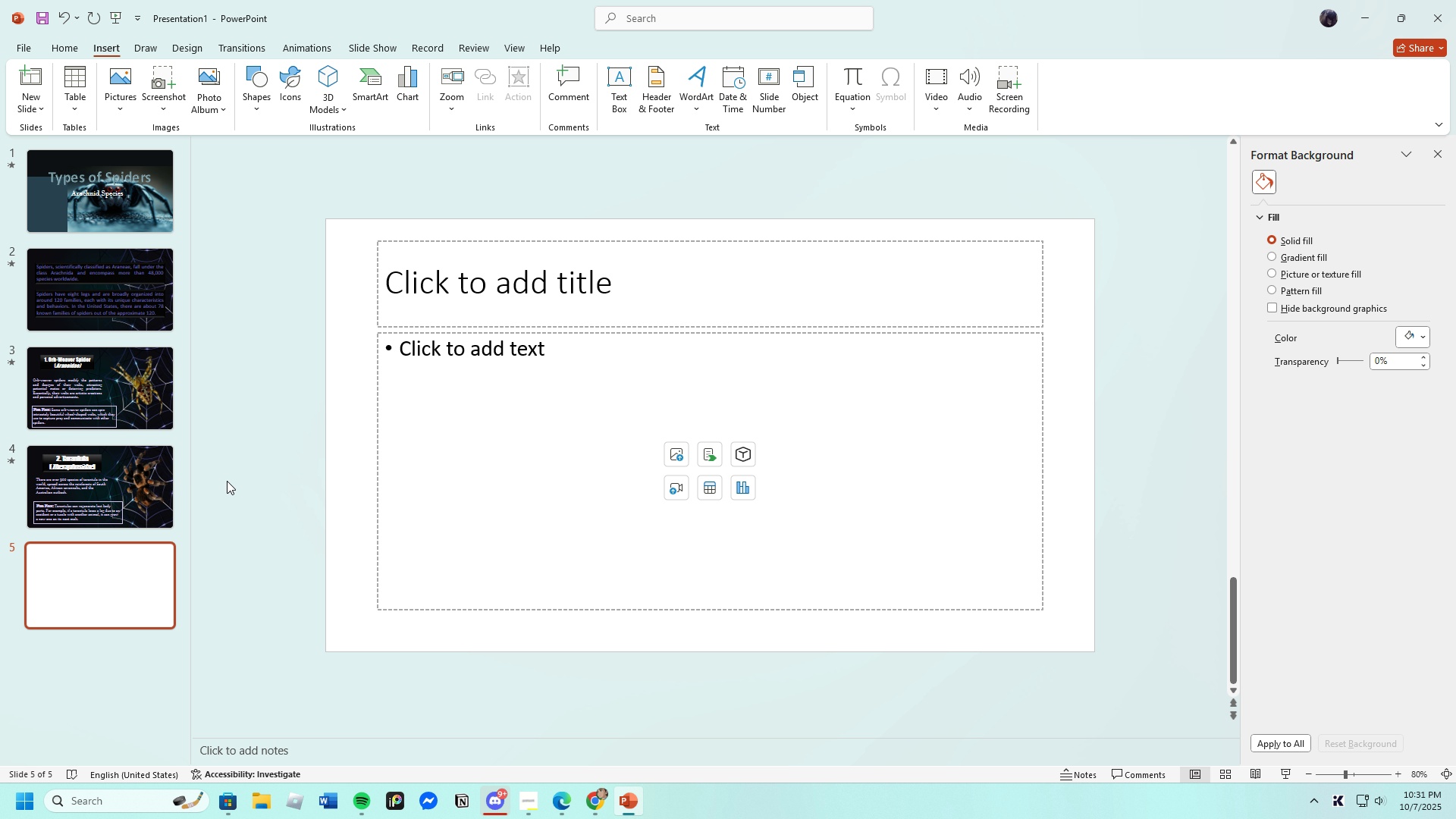 
left_click([113, 292])
 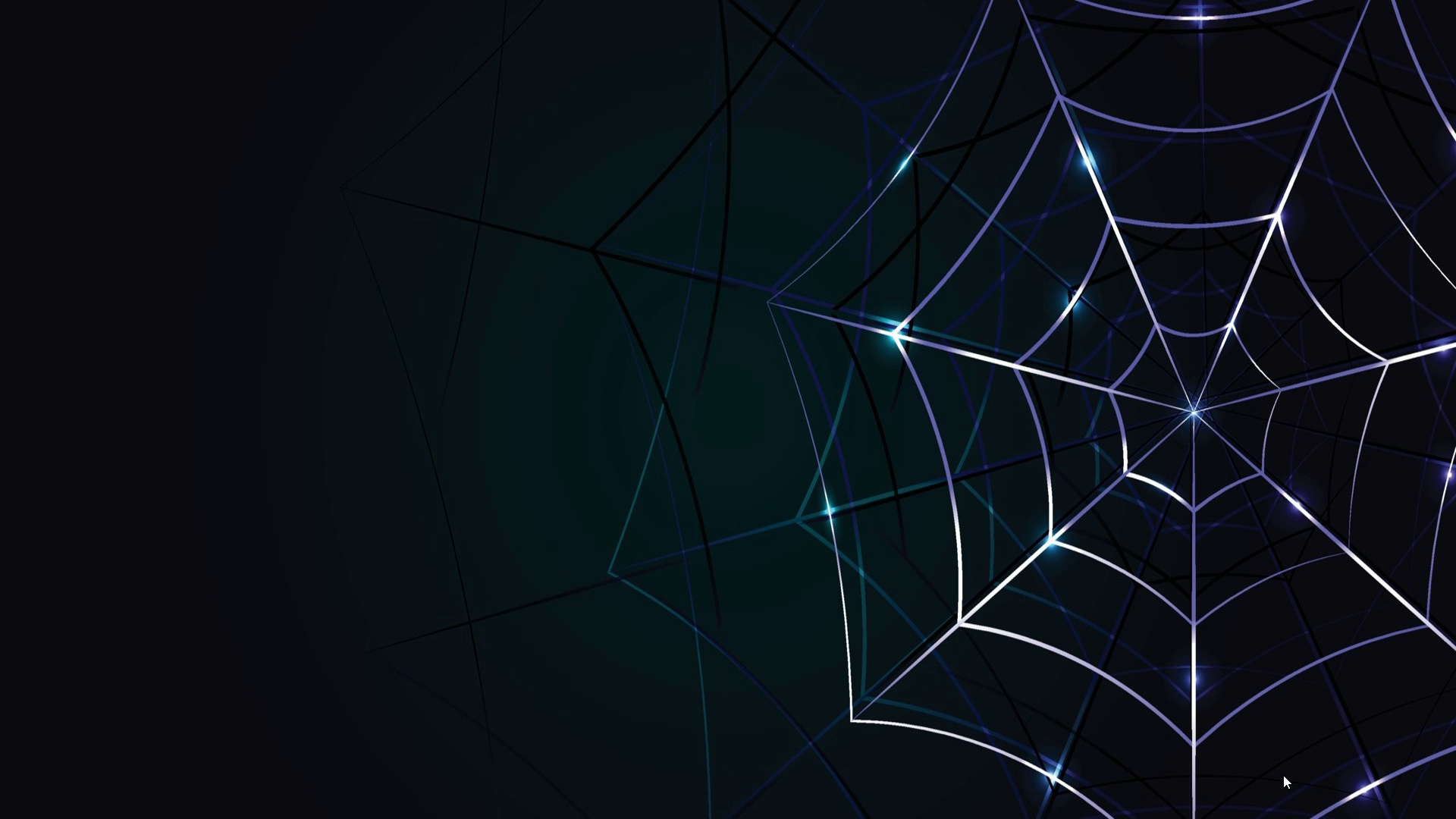 
key(ArrowRight)
 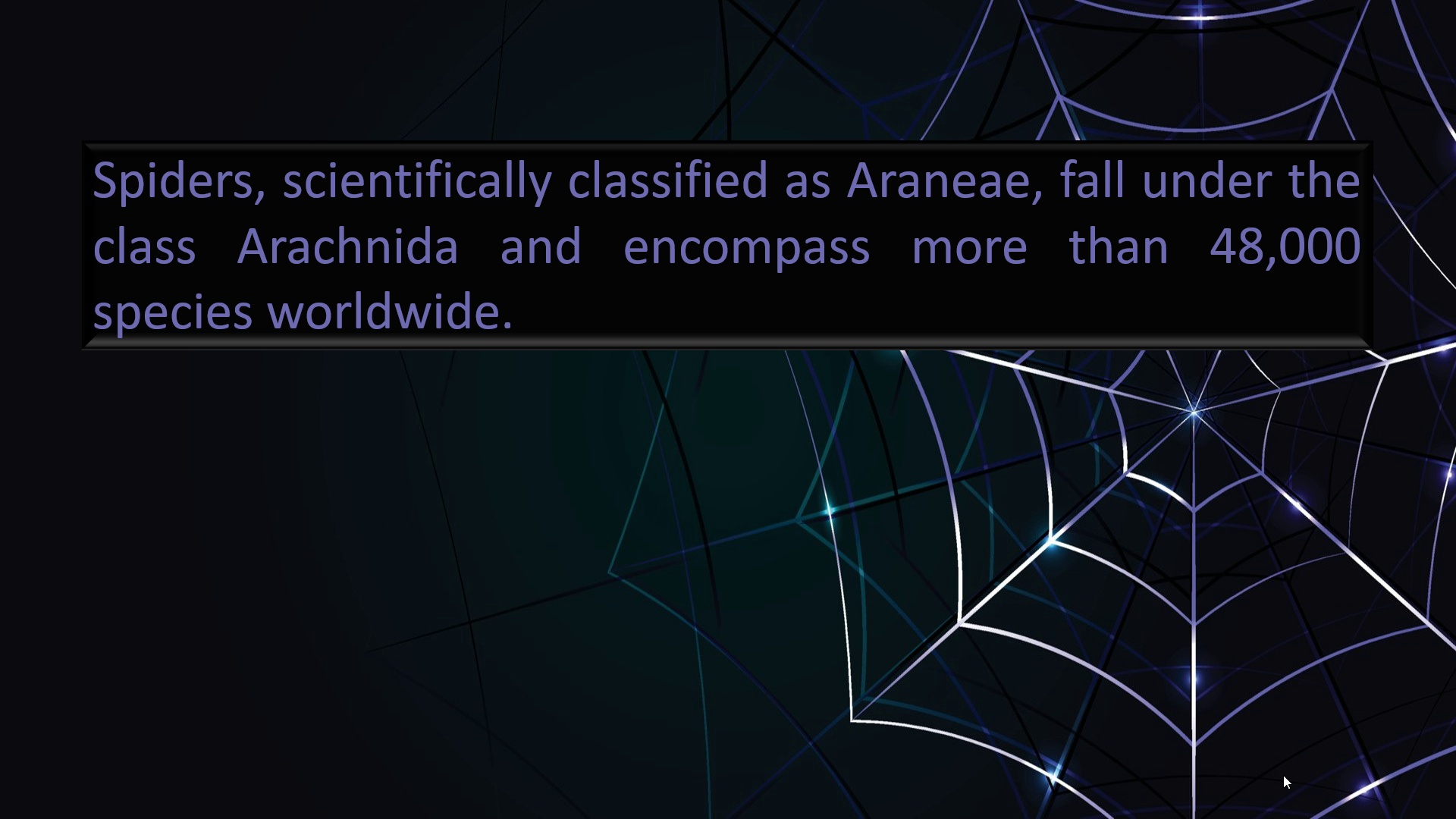 
key(ArrowRight)
 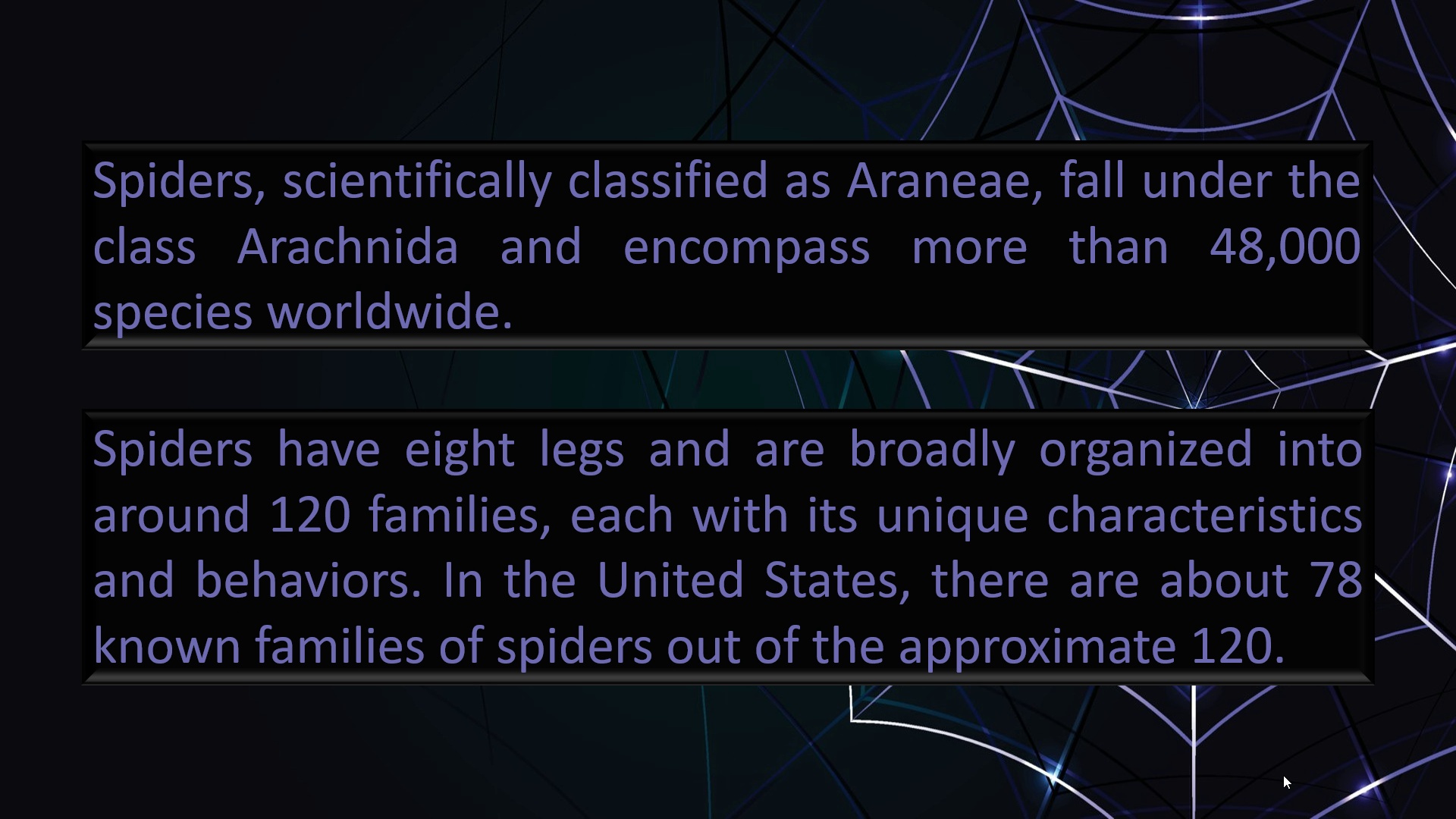 
key(ArrowRight)
 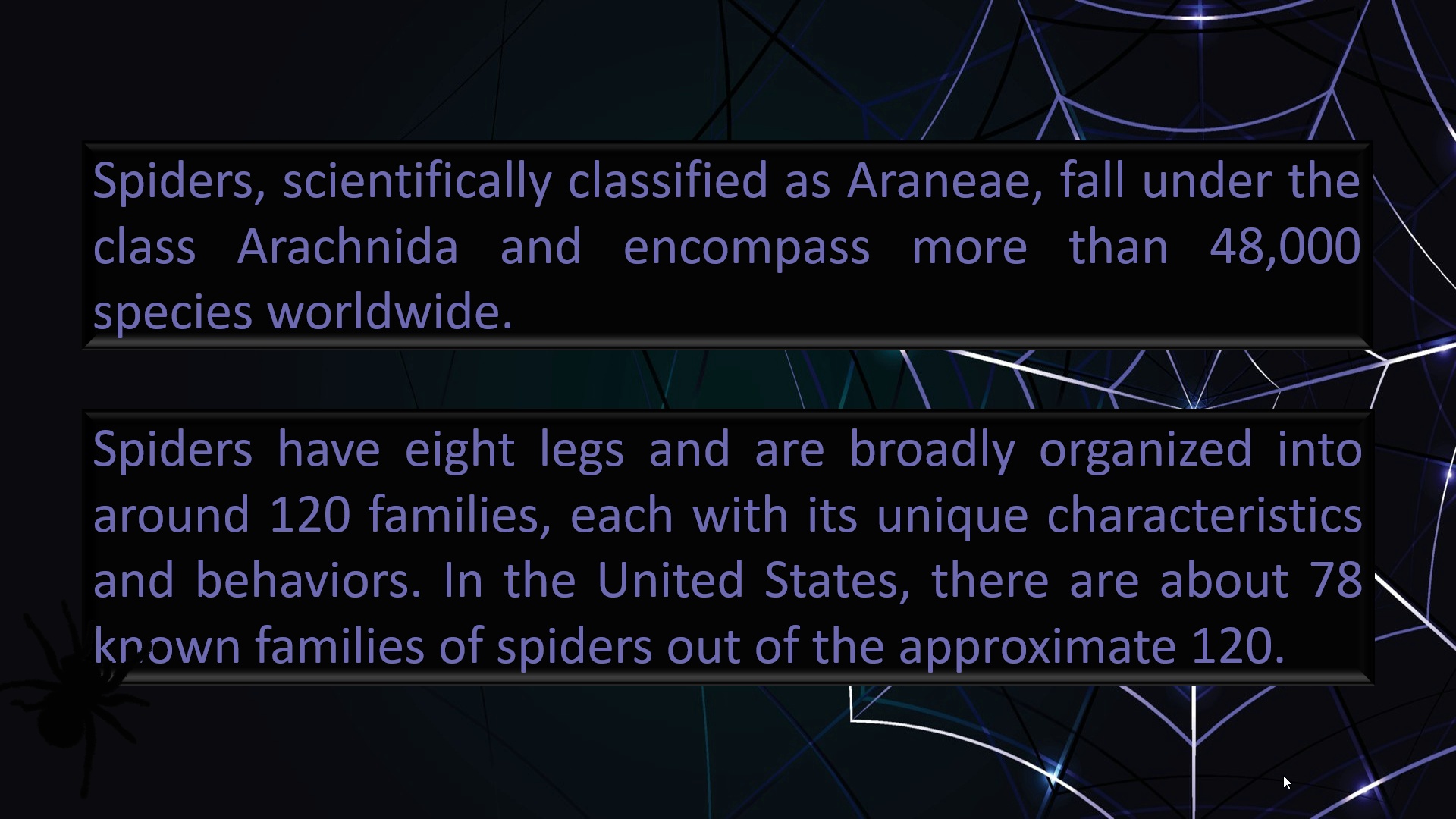 
key(ArrowRight)
 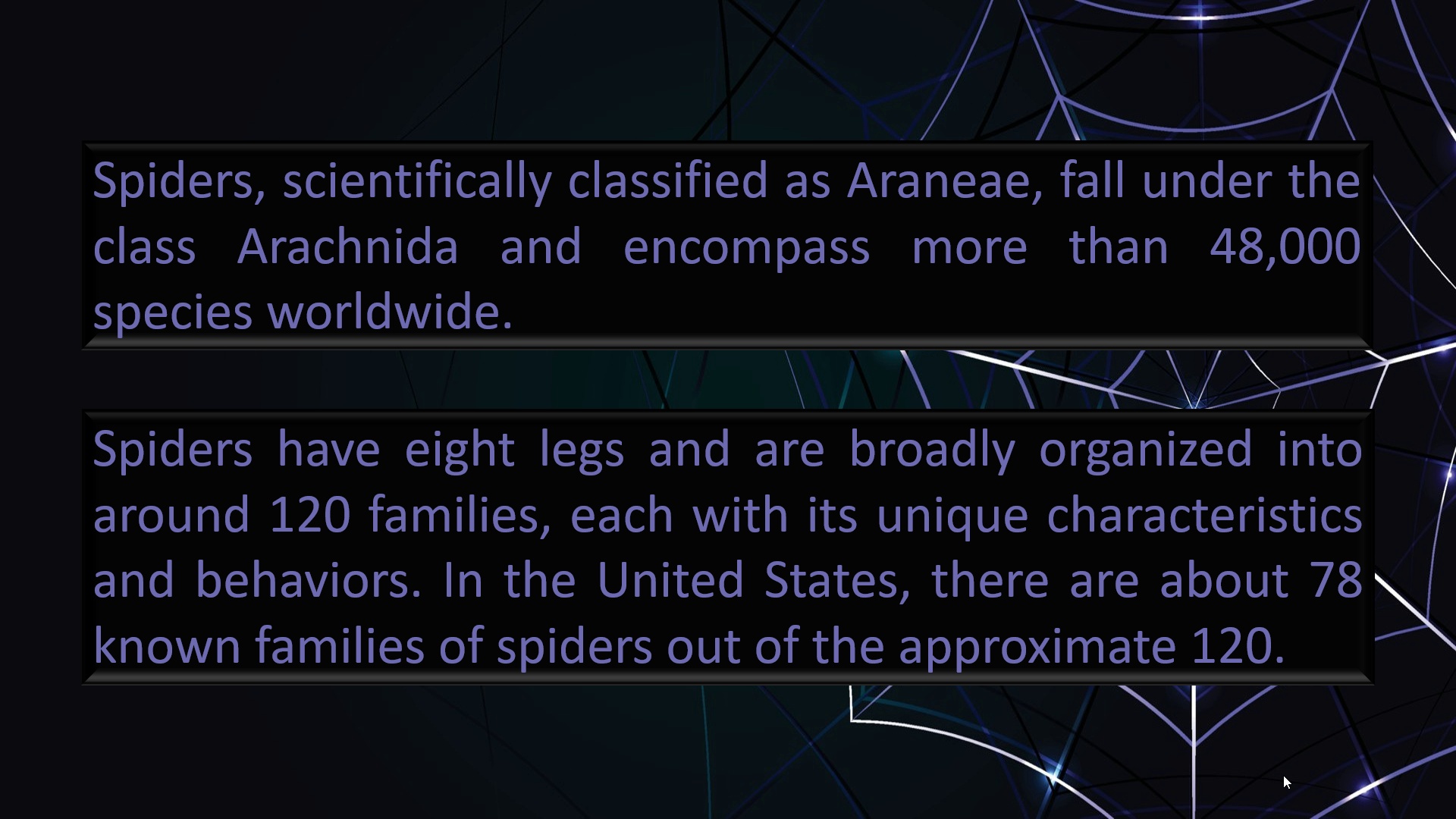 
key(ArrowLeft)
 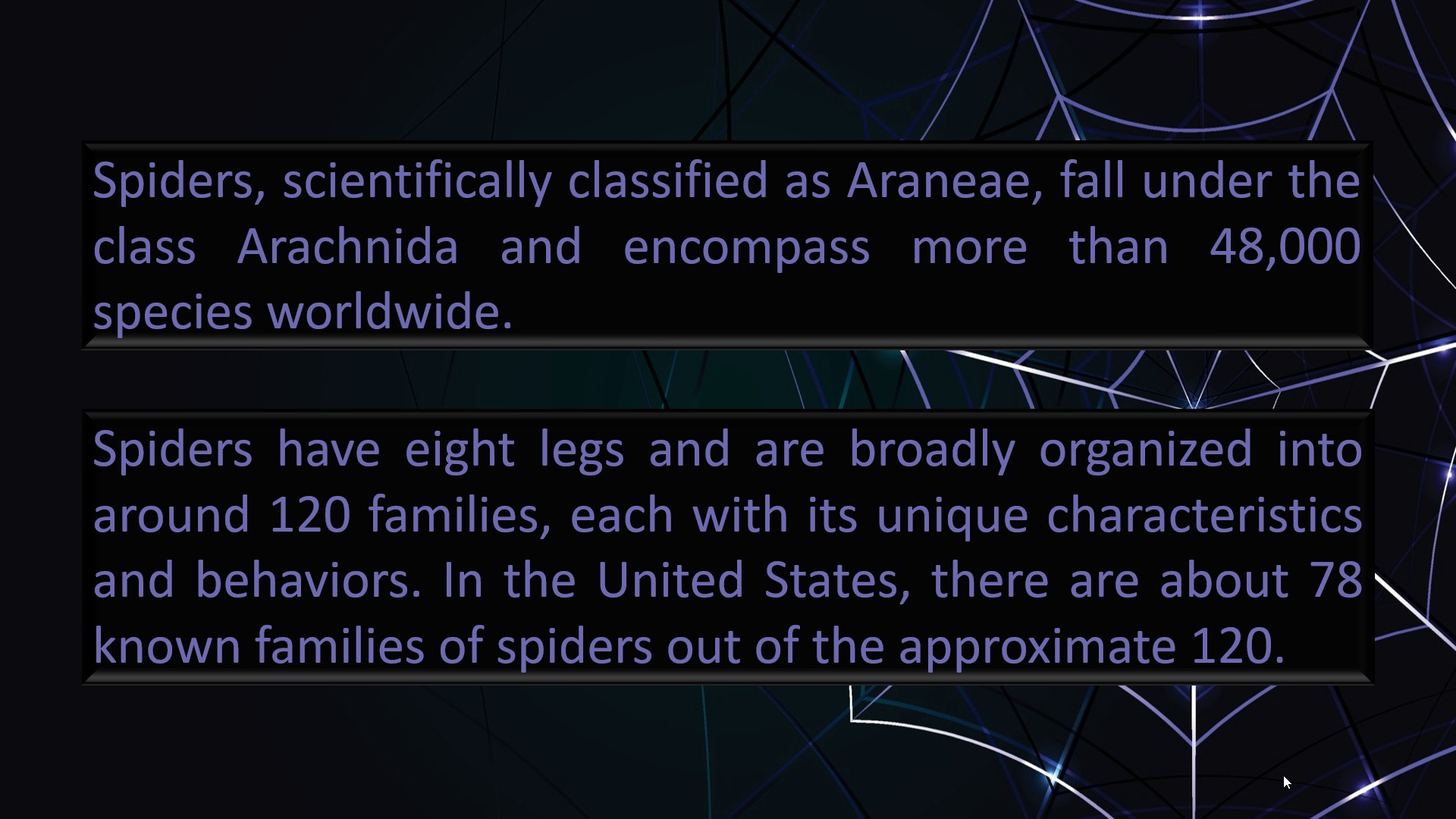 
key(ArrowLeft)
 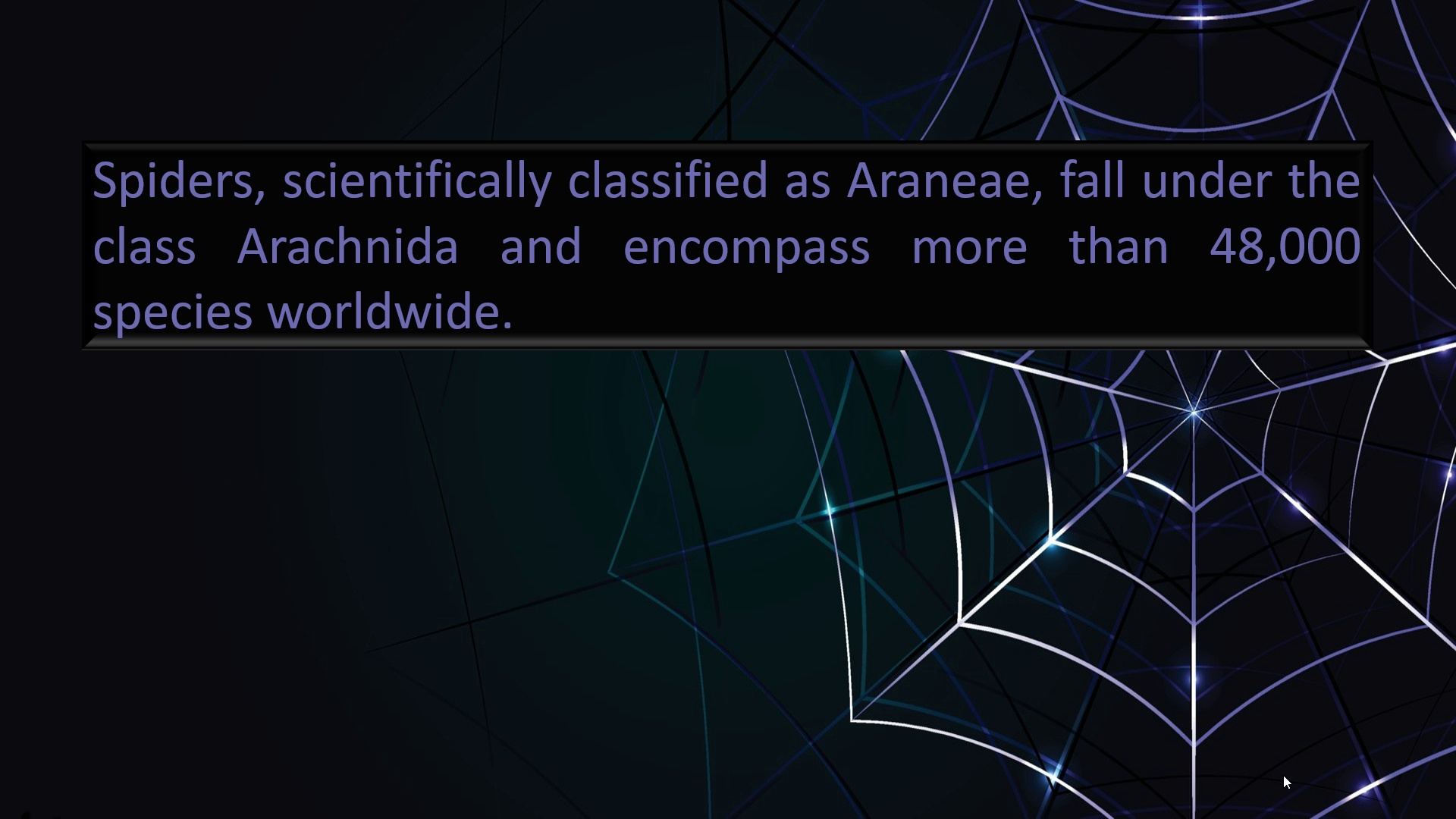 
key(ArrowRight)
 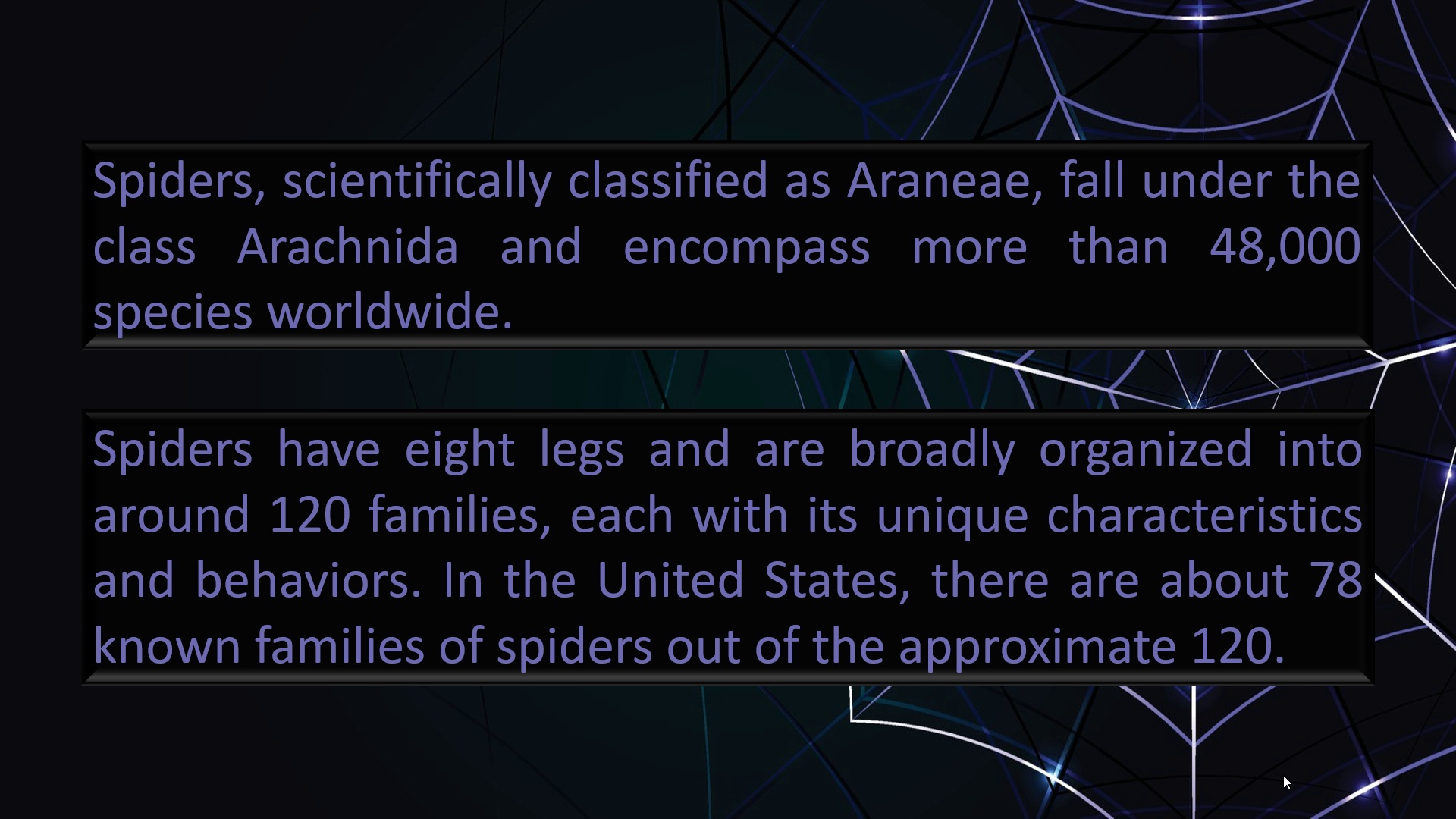 
key(ArrowRight)
 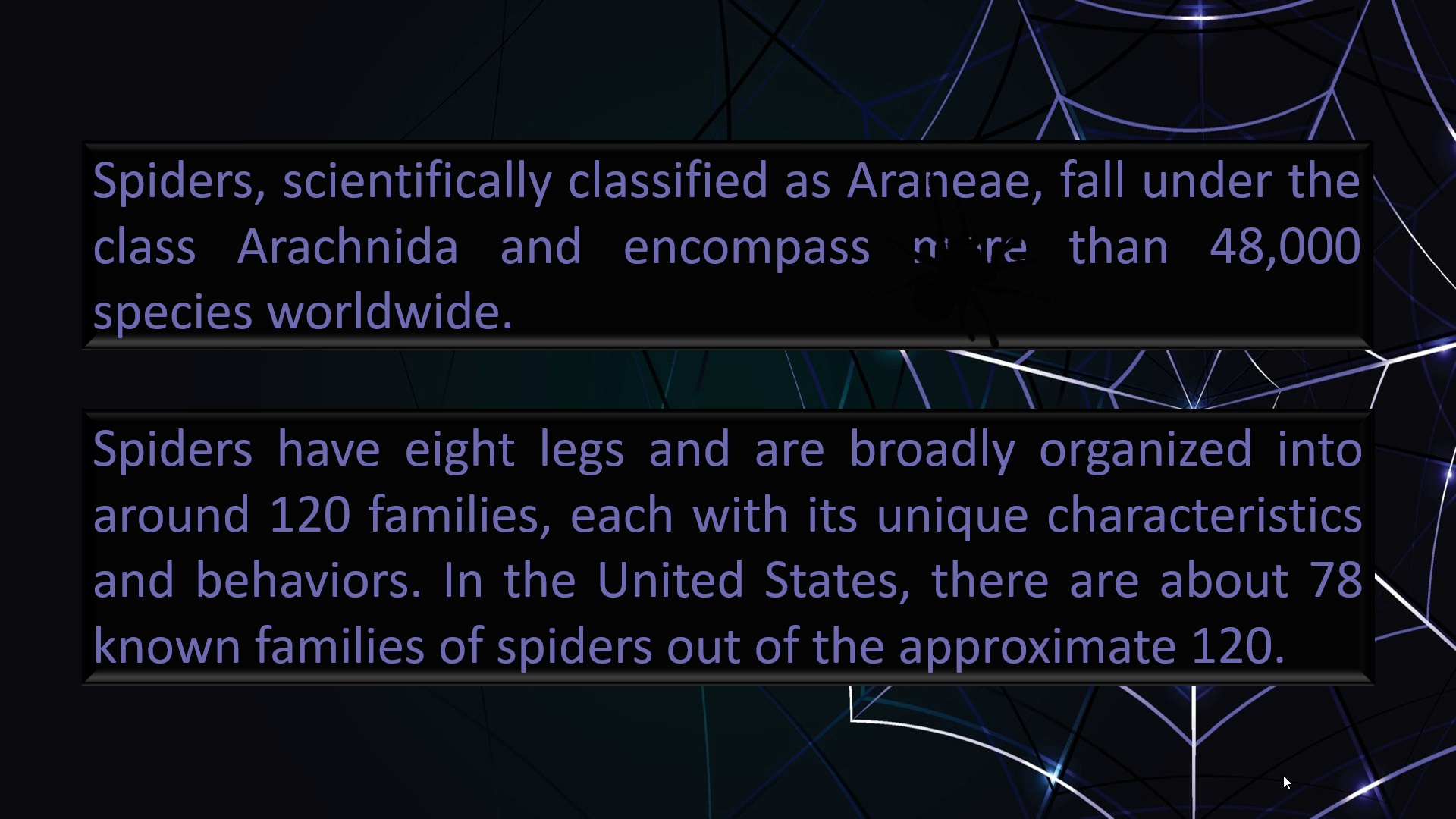 
wait(5.34)
 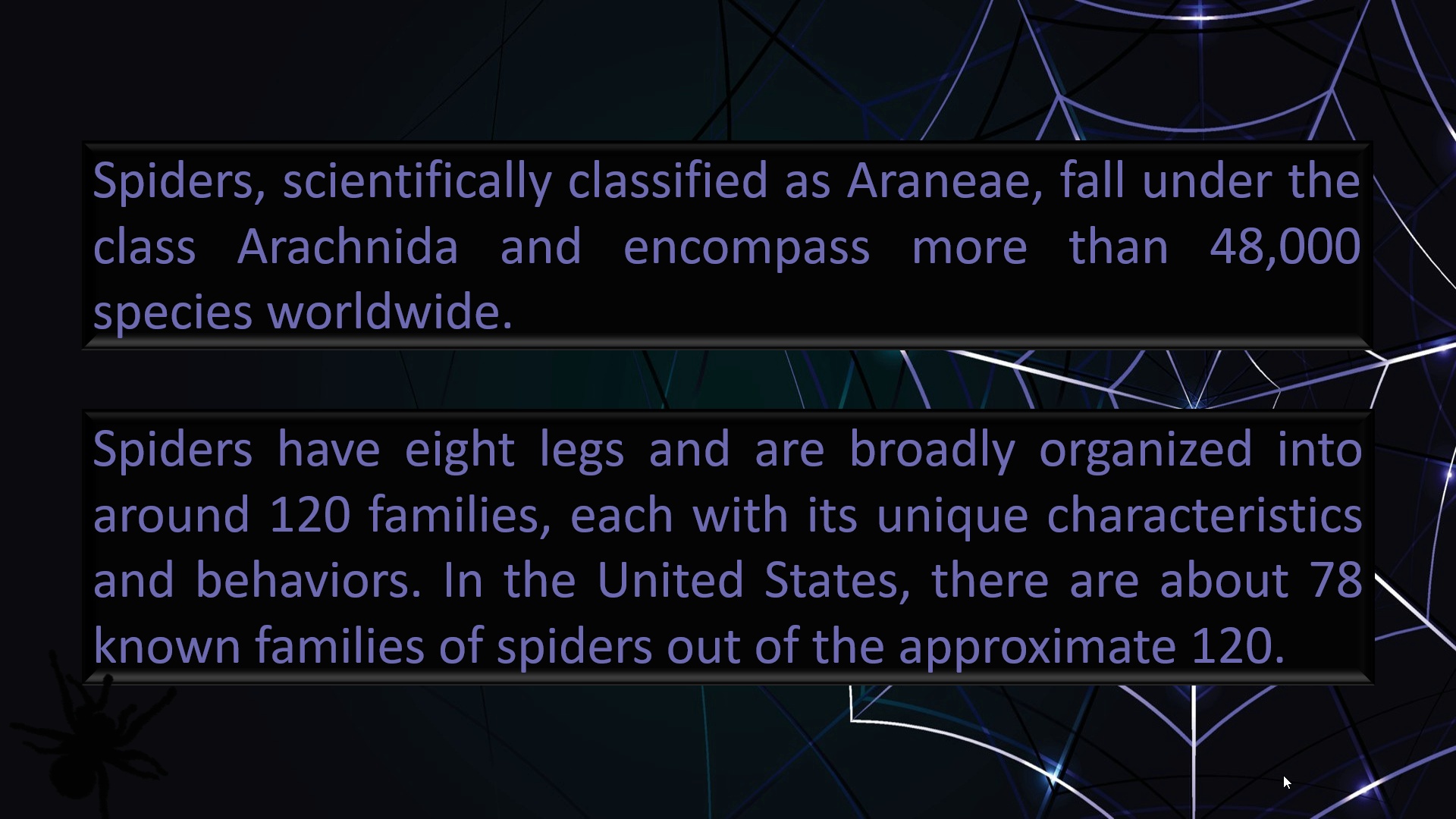 
key(ArrowRight)
 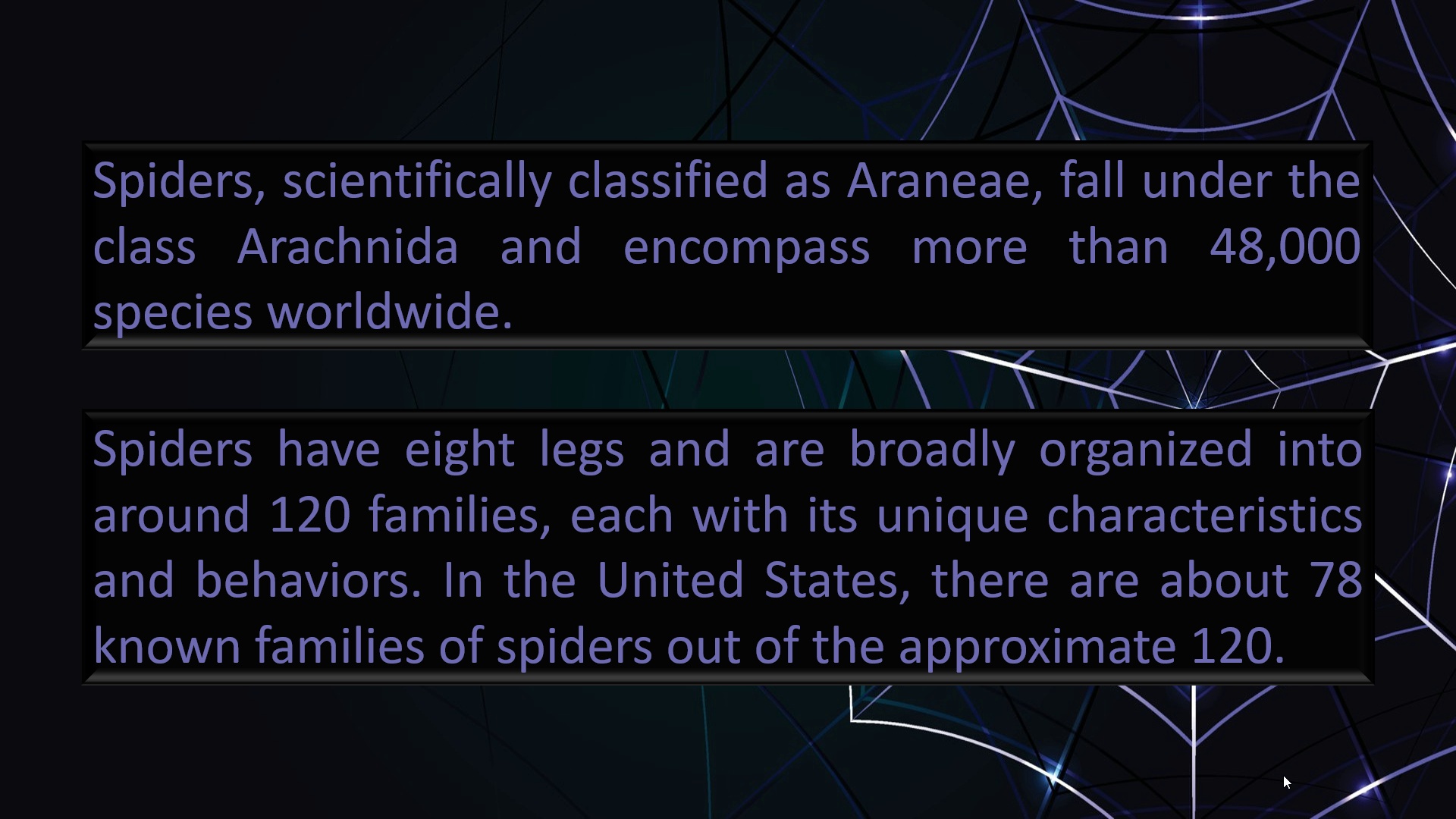 
key(ArrowRight)
 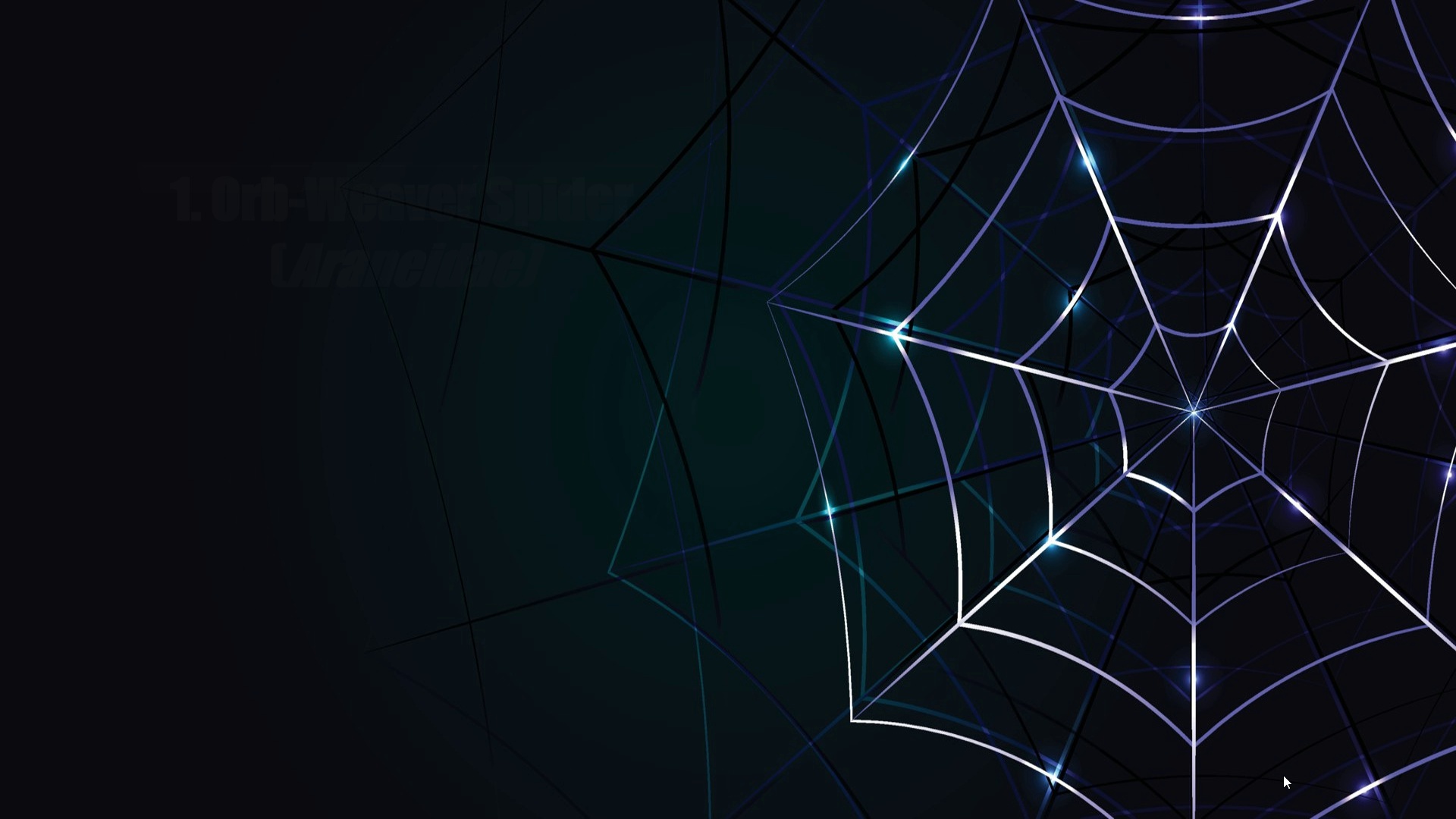 
key(ArrowRight)
 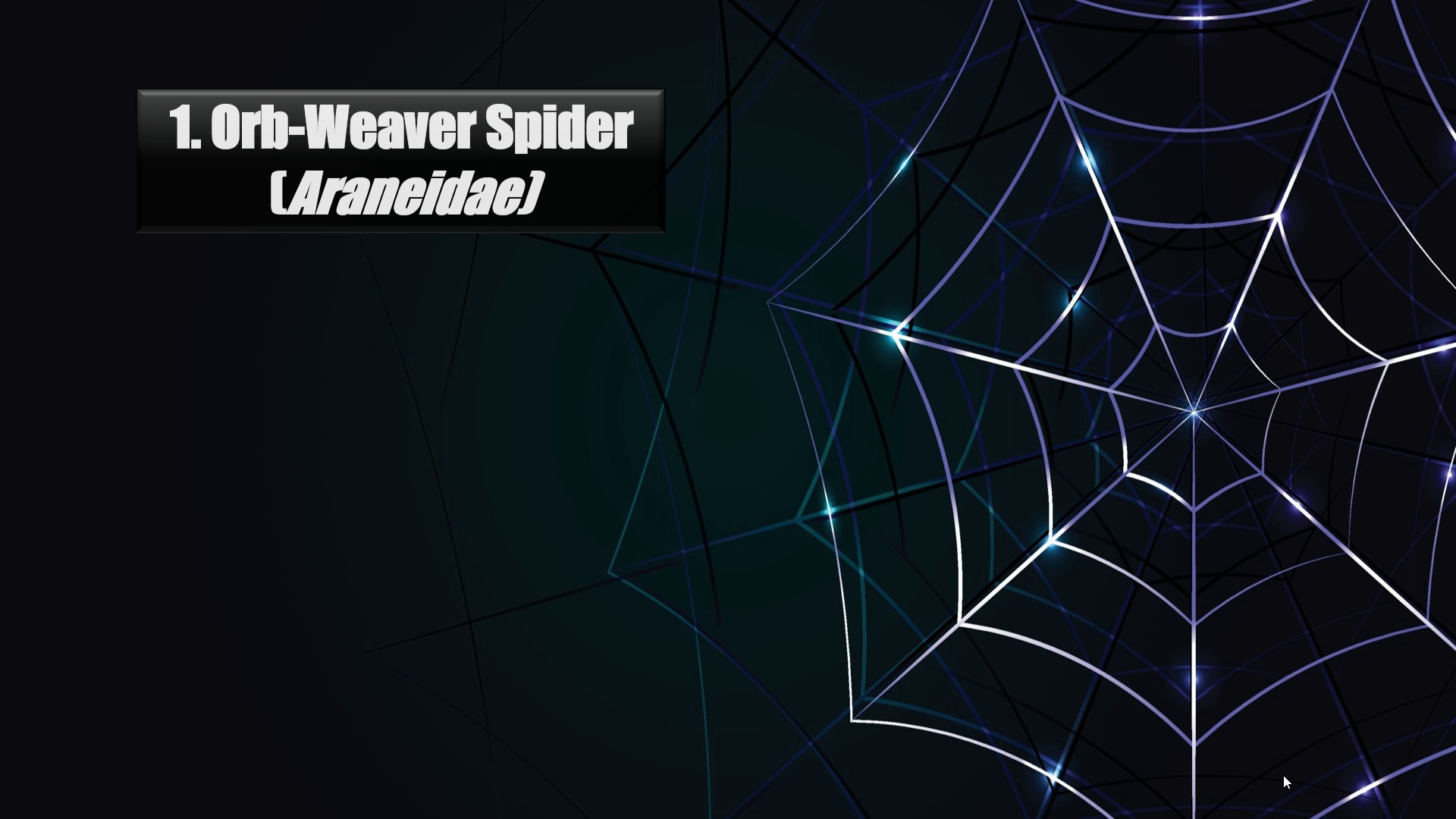 
key(ArrowRight)
 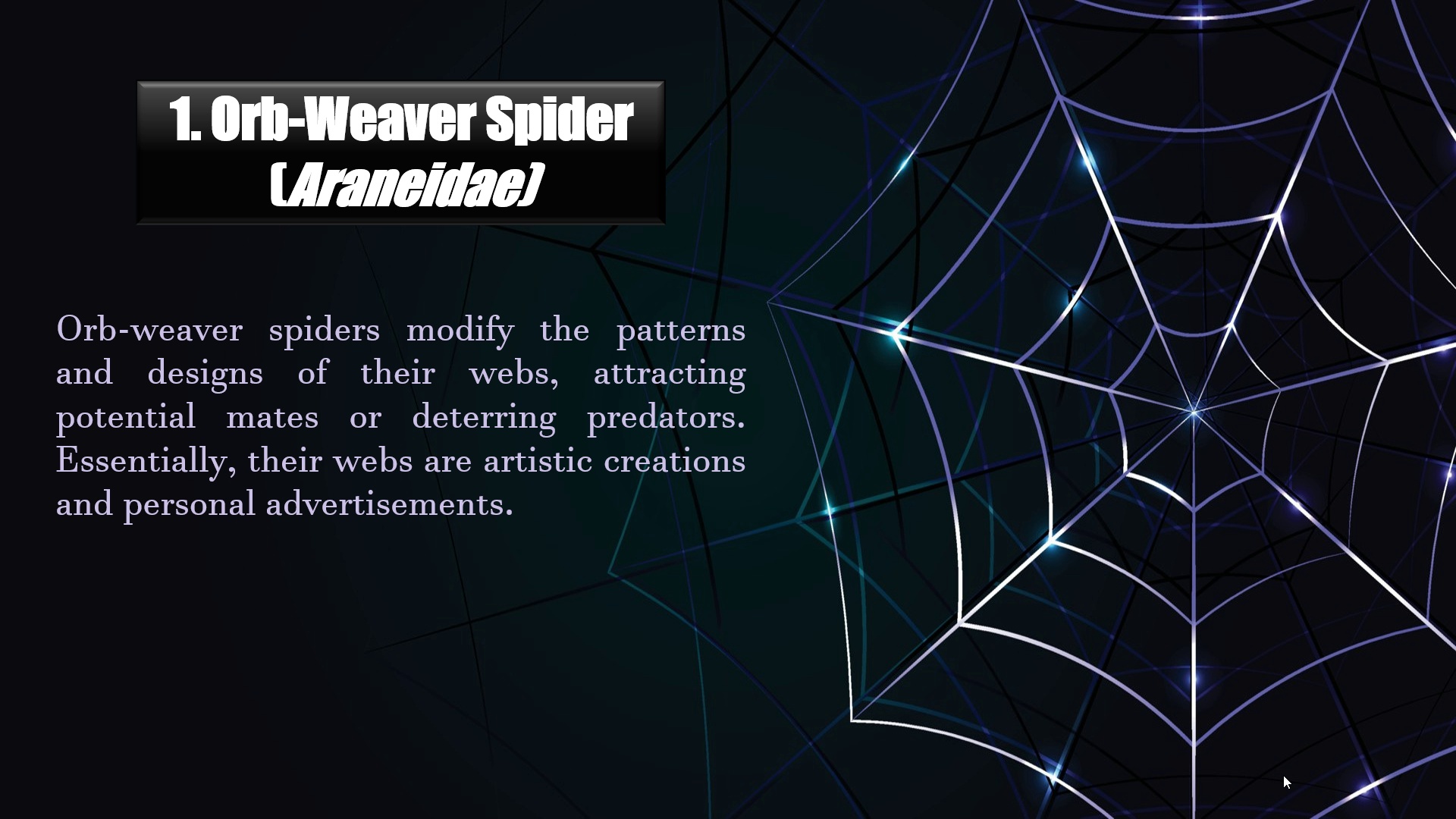 
key(ArrowRight)
 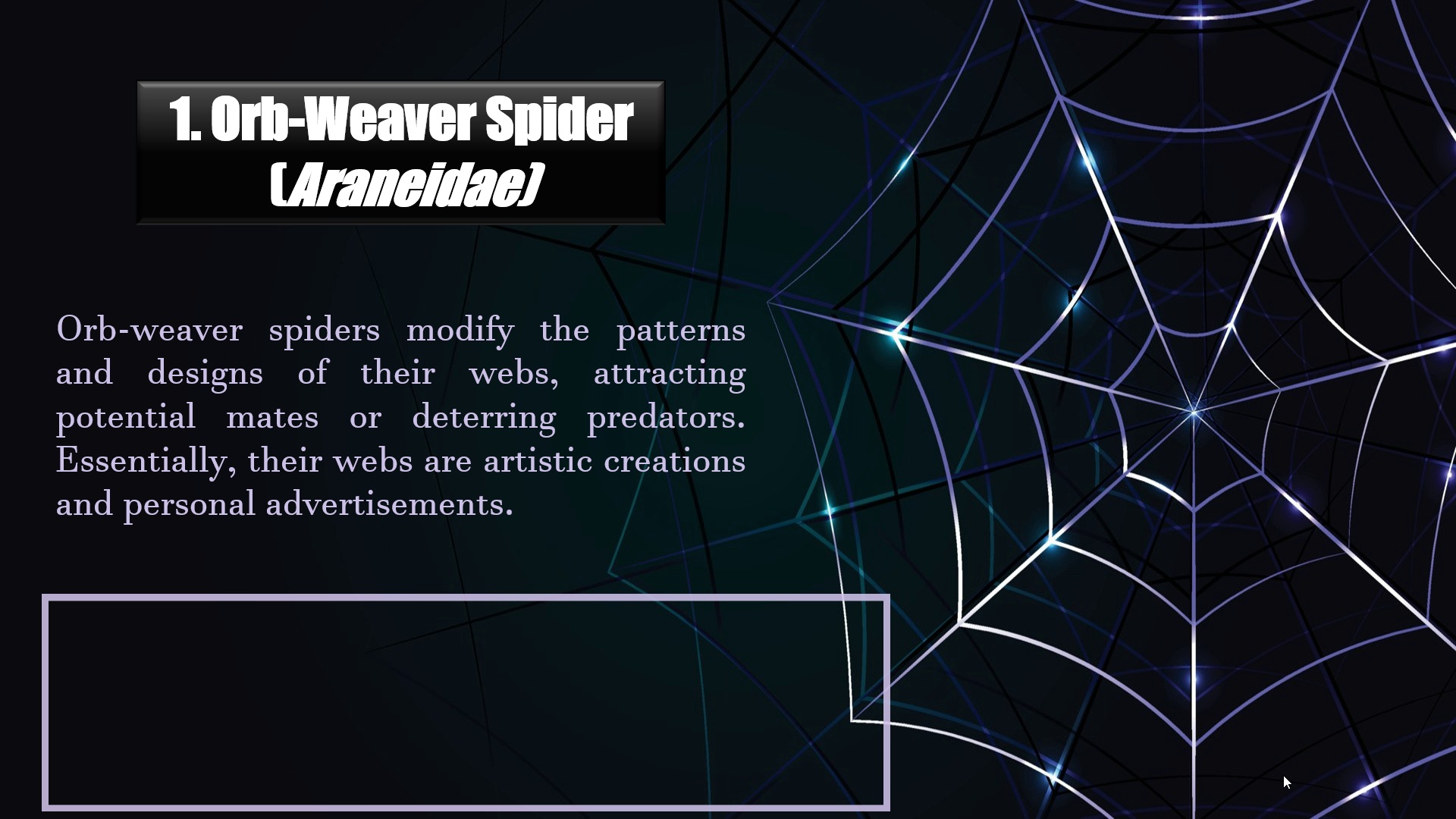 
key(ArrowRight)
 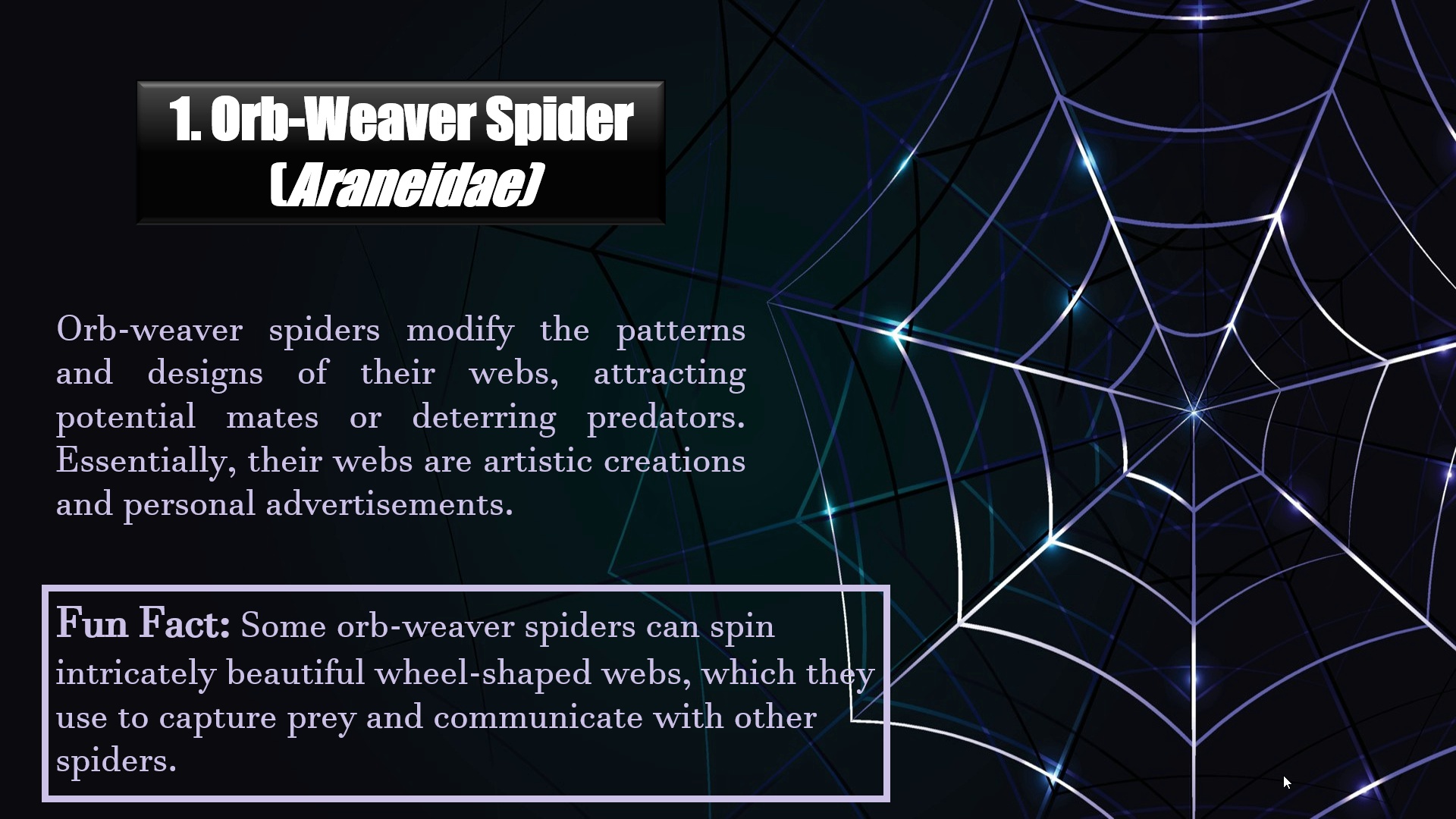 
key(ArrowRight)
 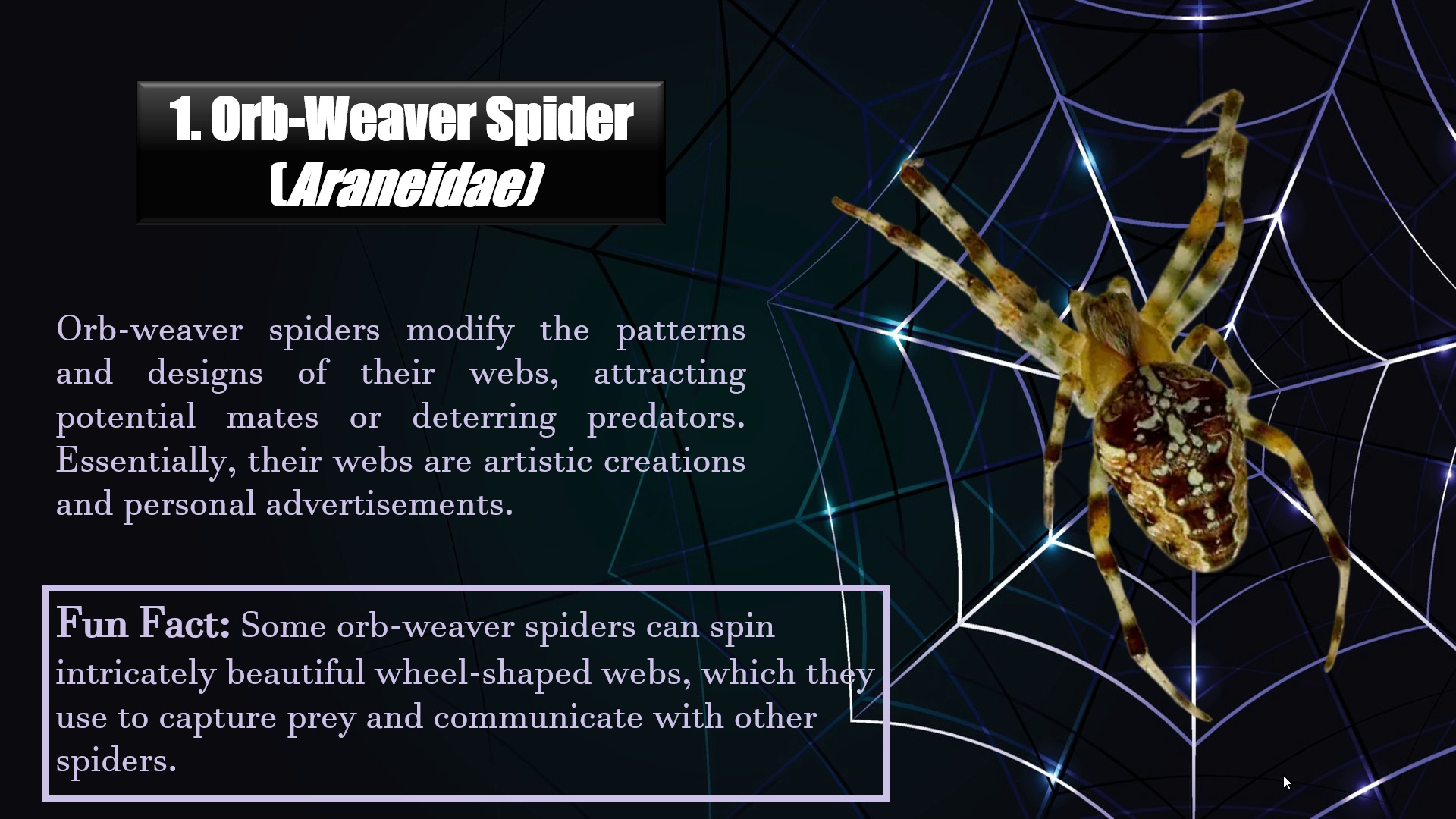 
key(ArrowRight)
 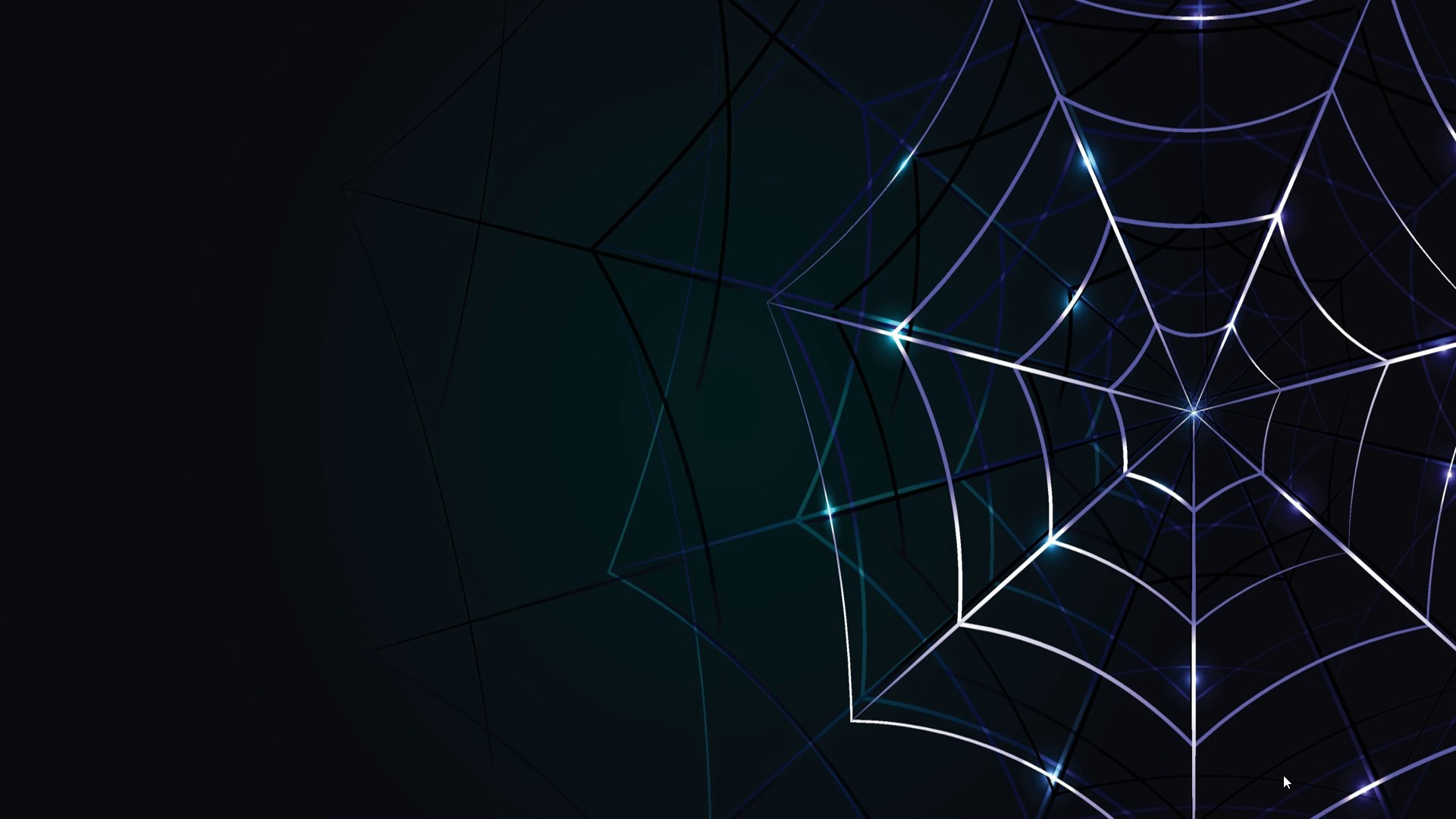 
key(ArrowRight)
 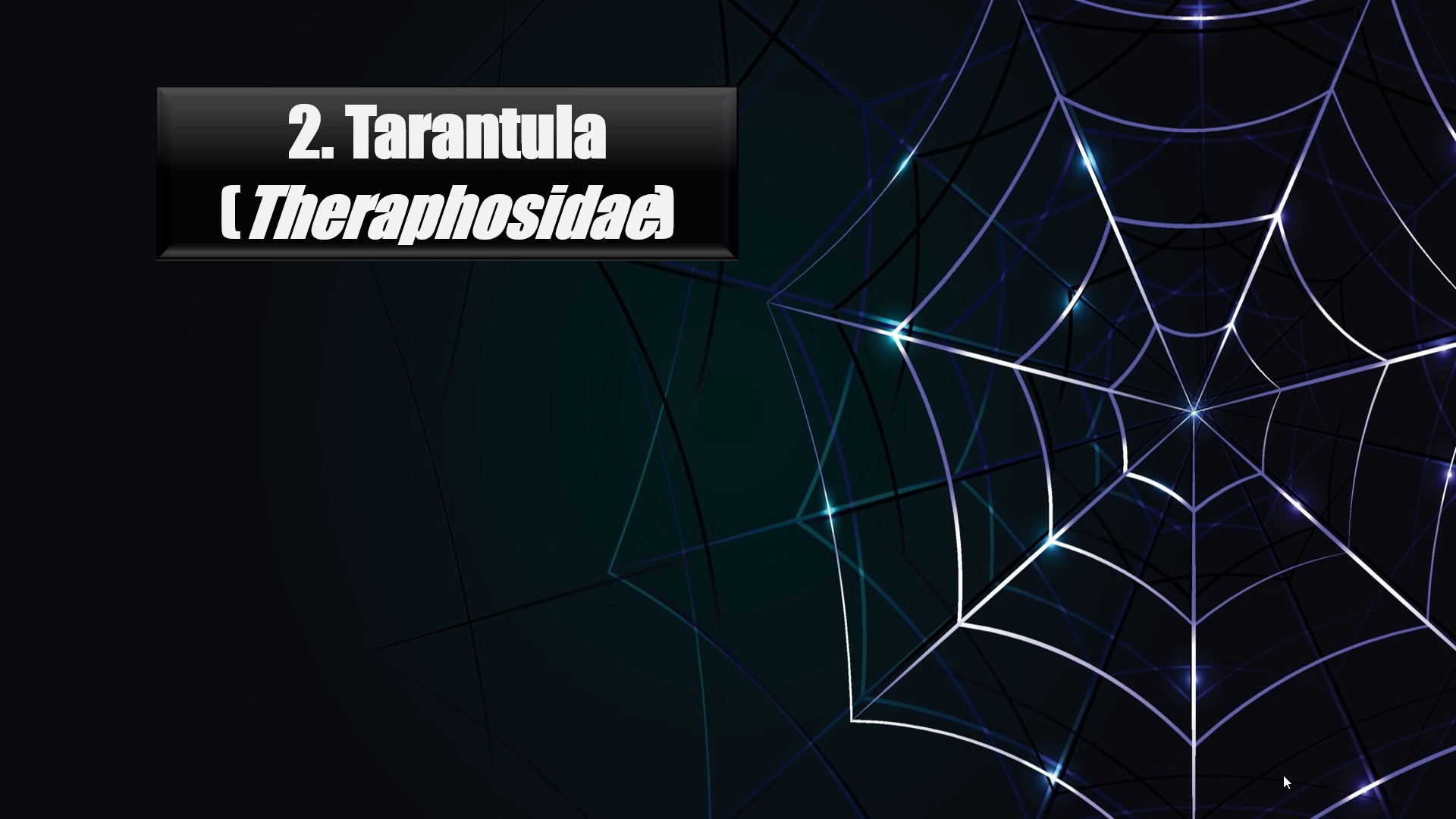 
key(ArrowRight)
 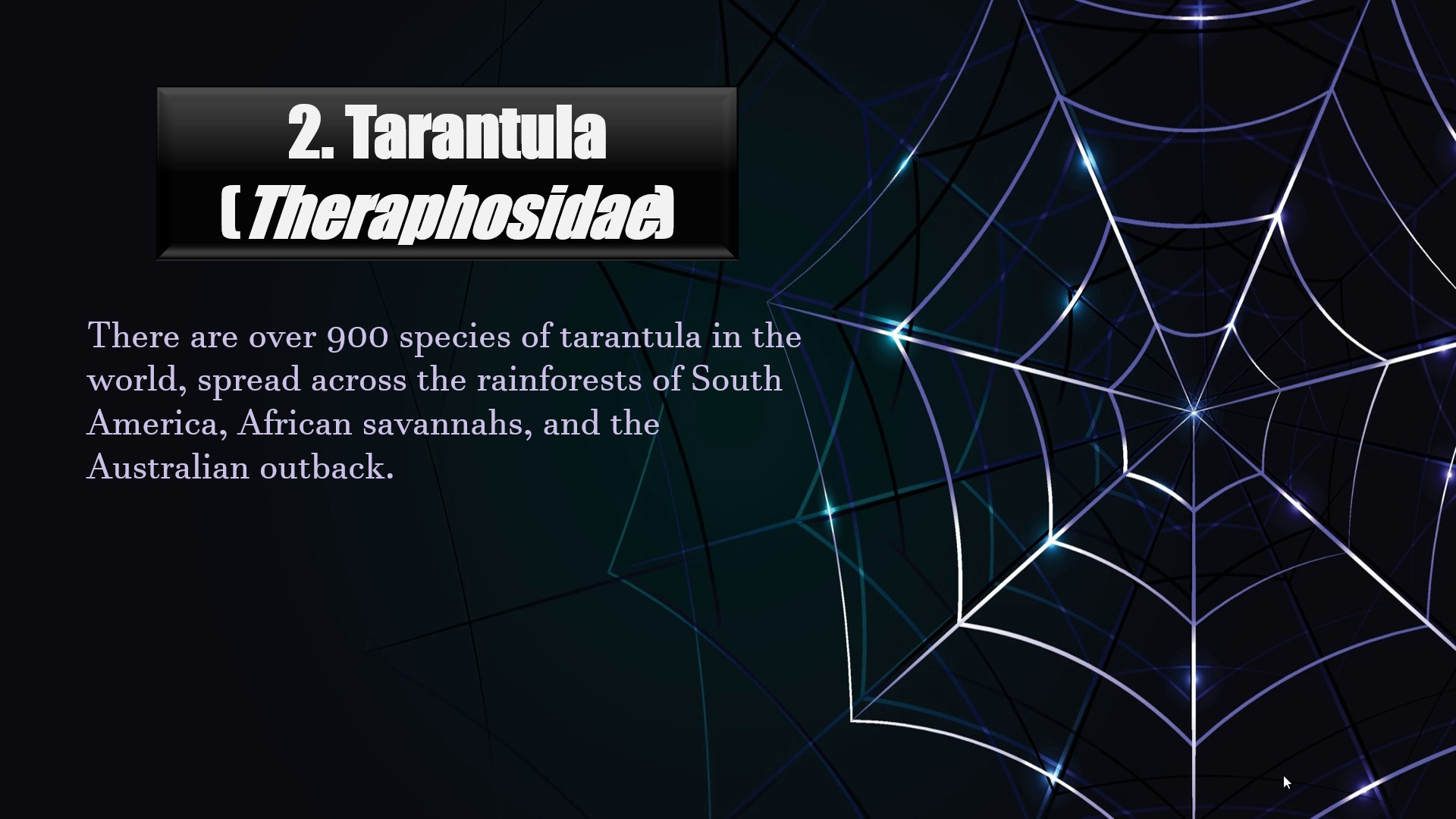 
key(ArrowRight)
 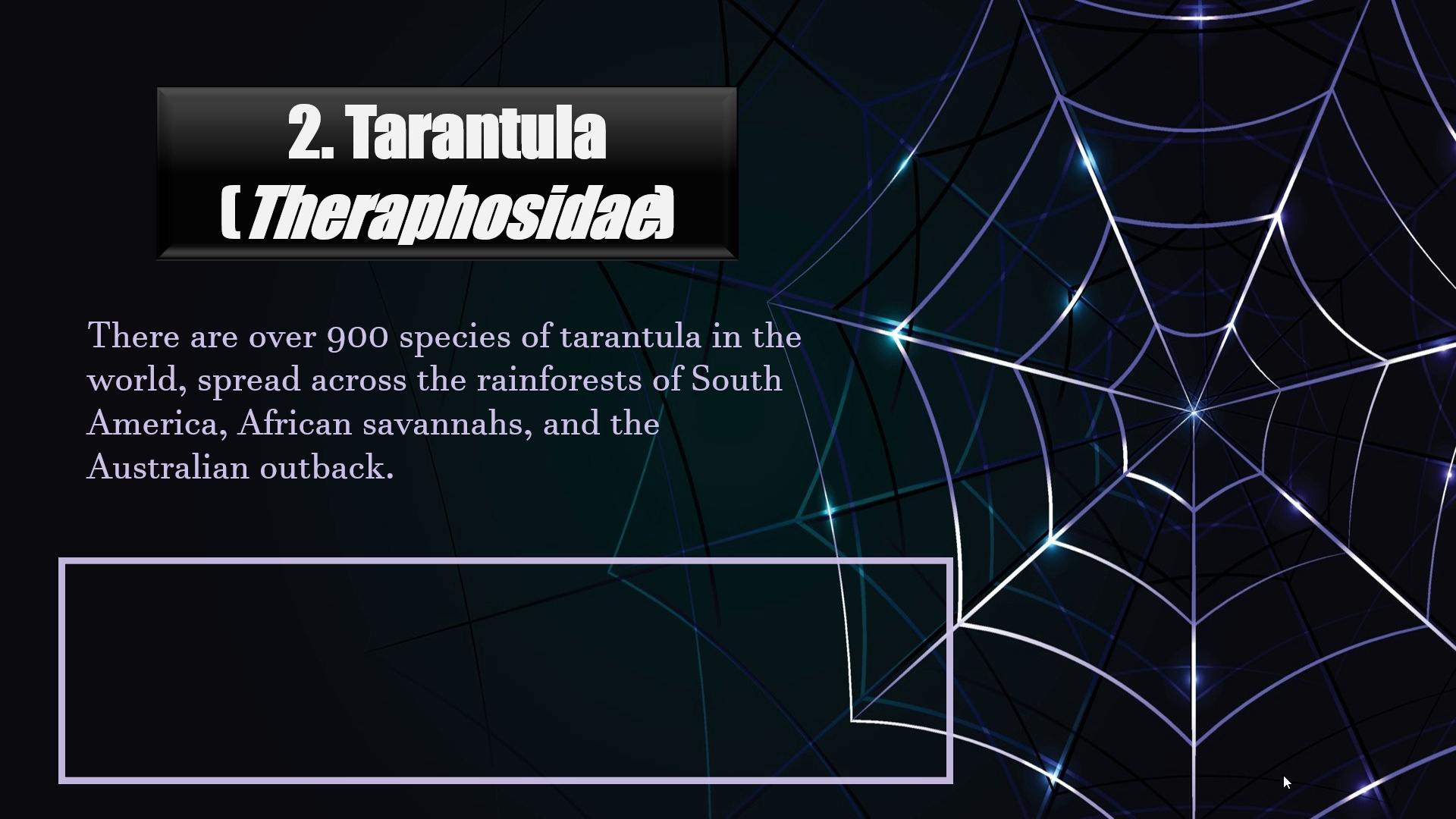 
key(ArrowRight)
 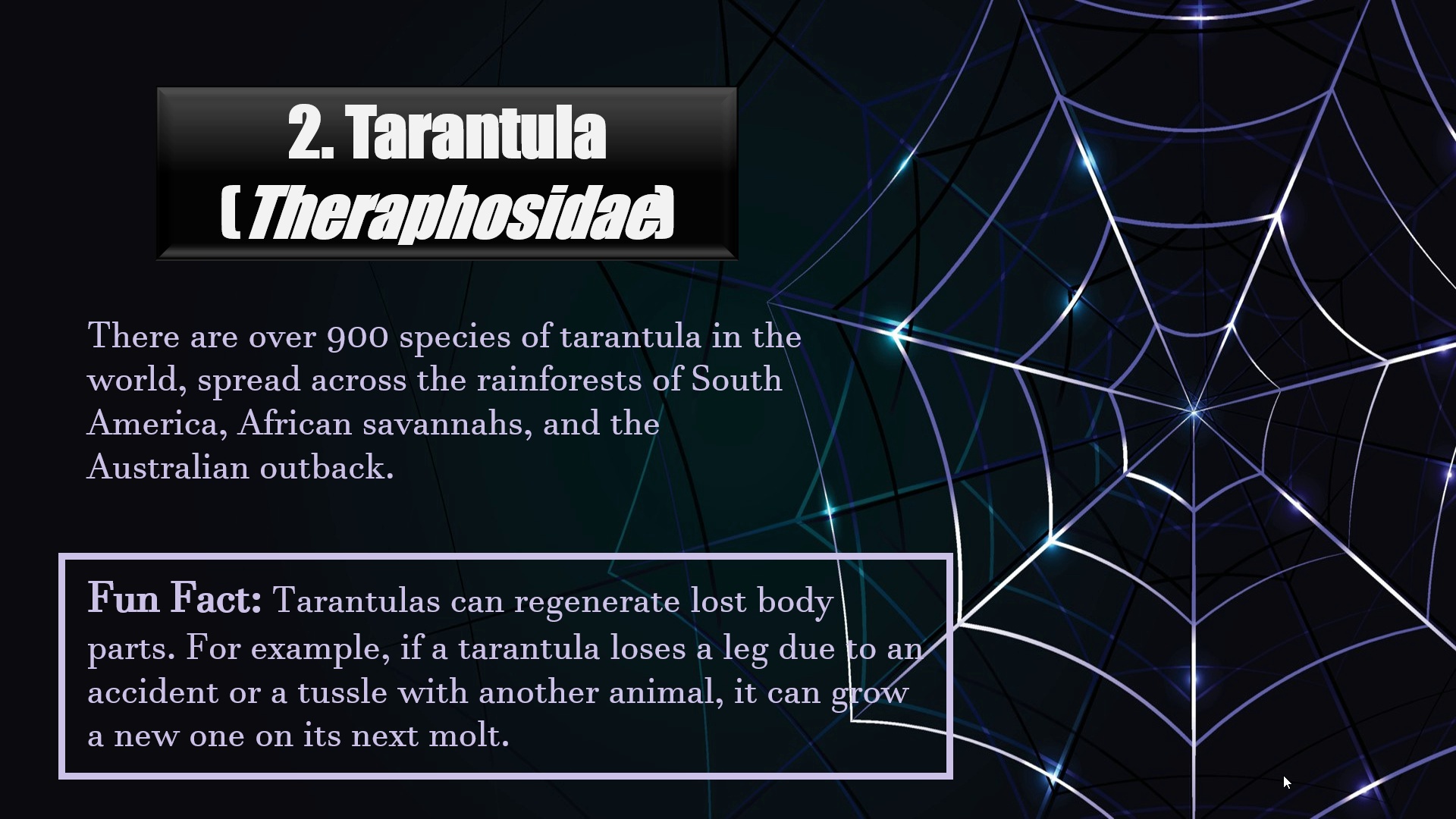 
key(ArrowRight)
 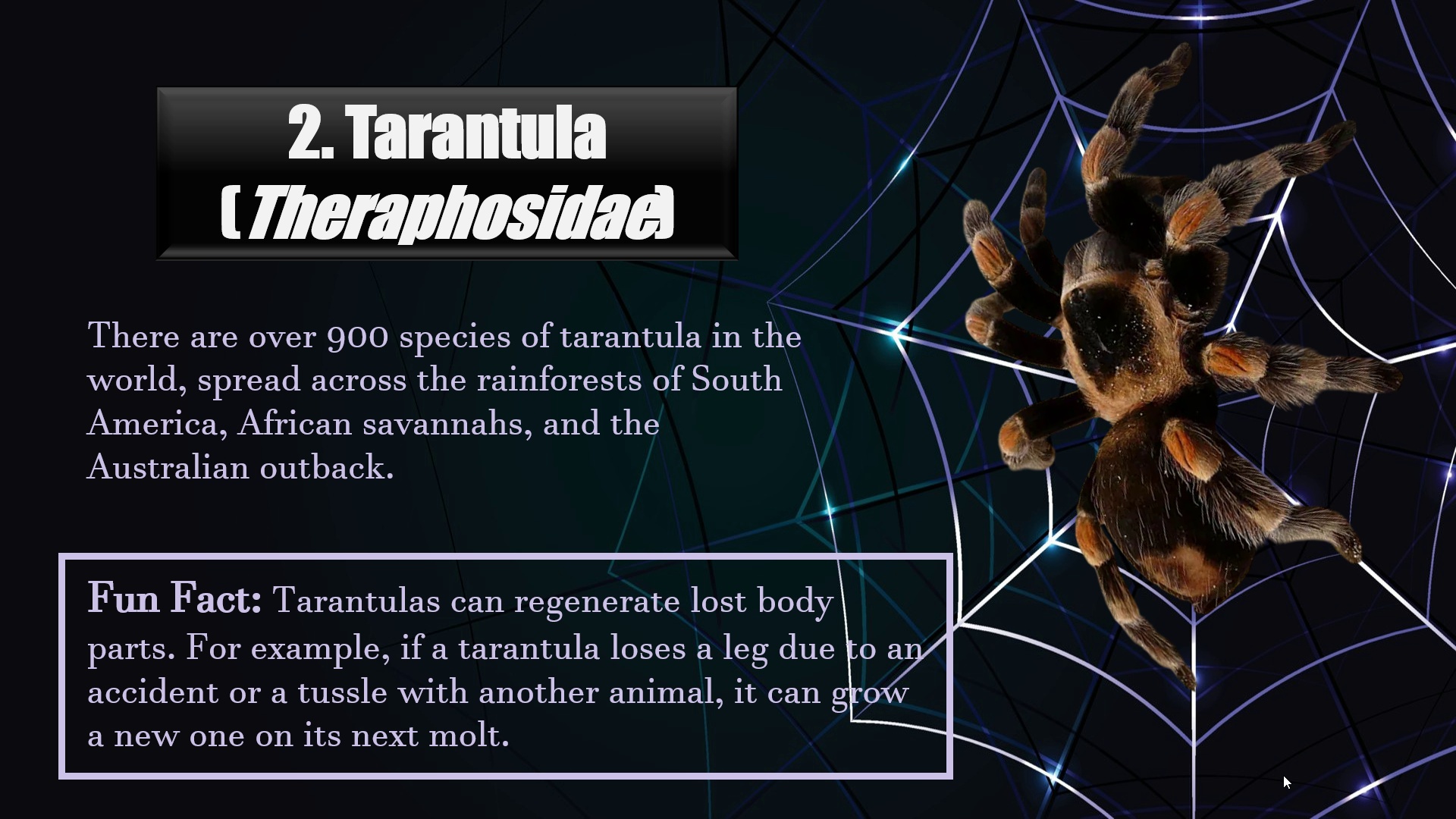 
key(ArrowRight)
 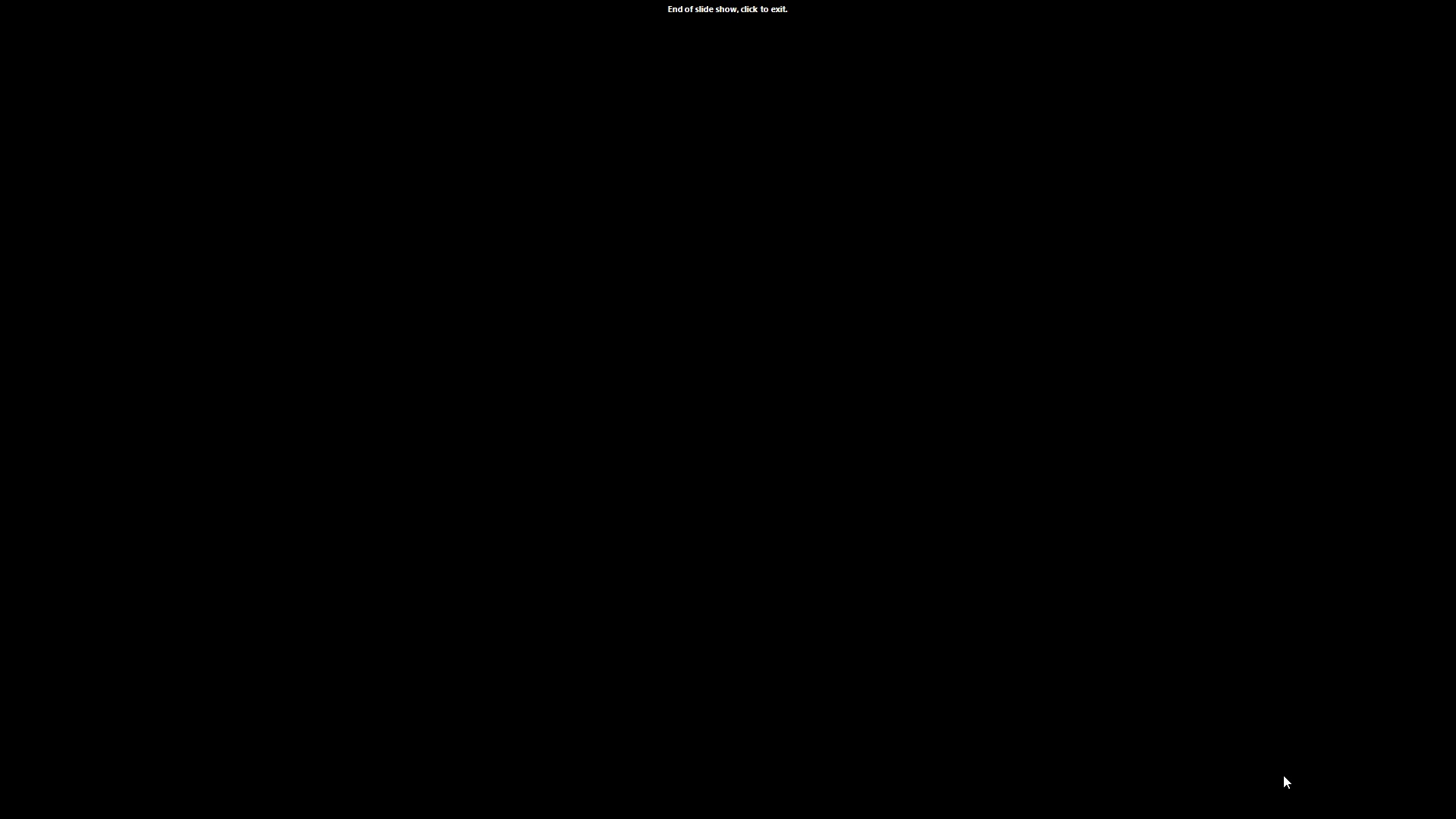 
key(ArrowRight)
 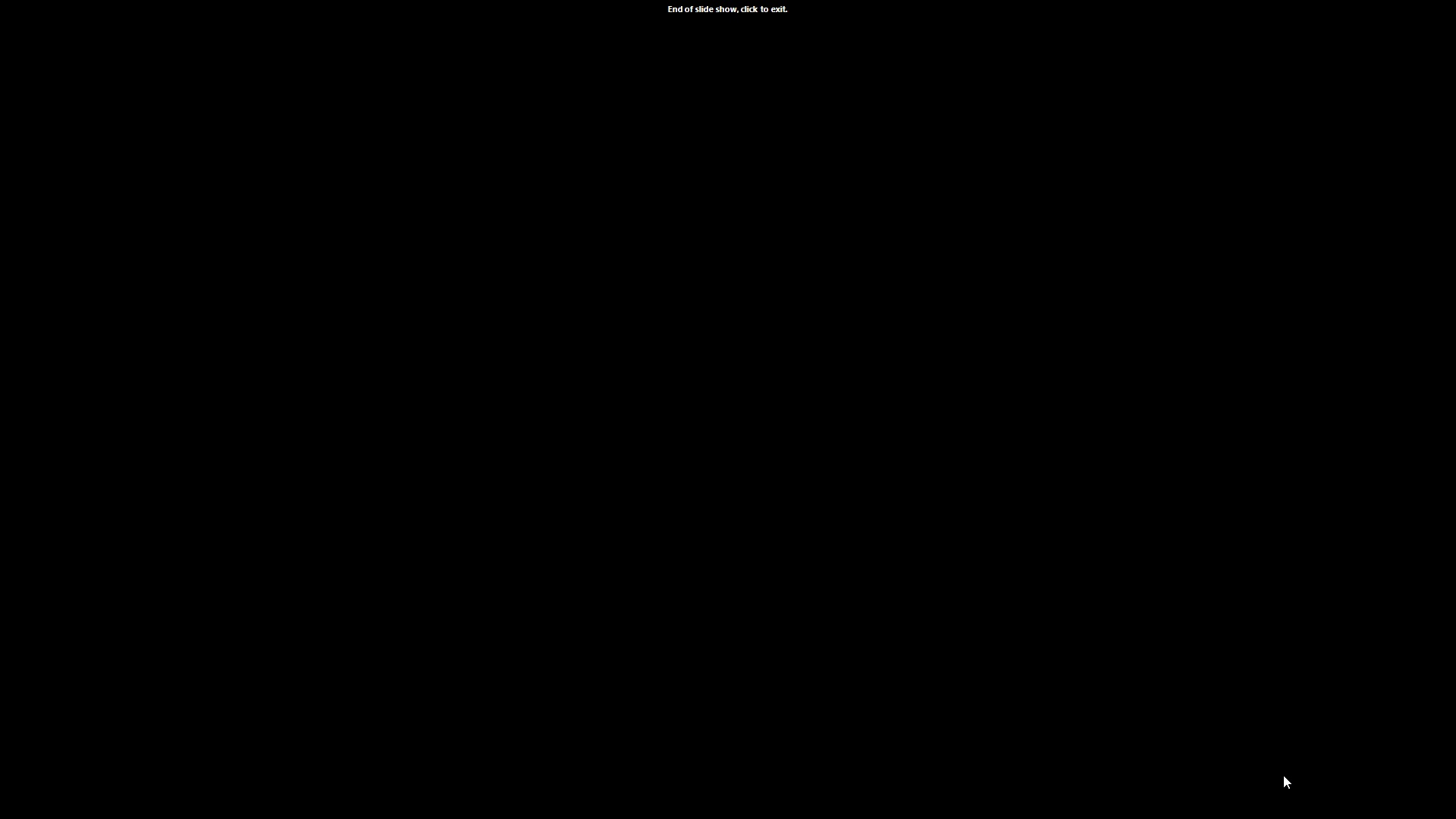 
key(ArrowRight)
 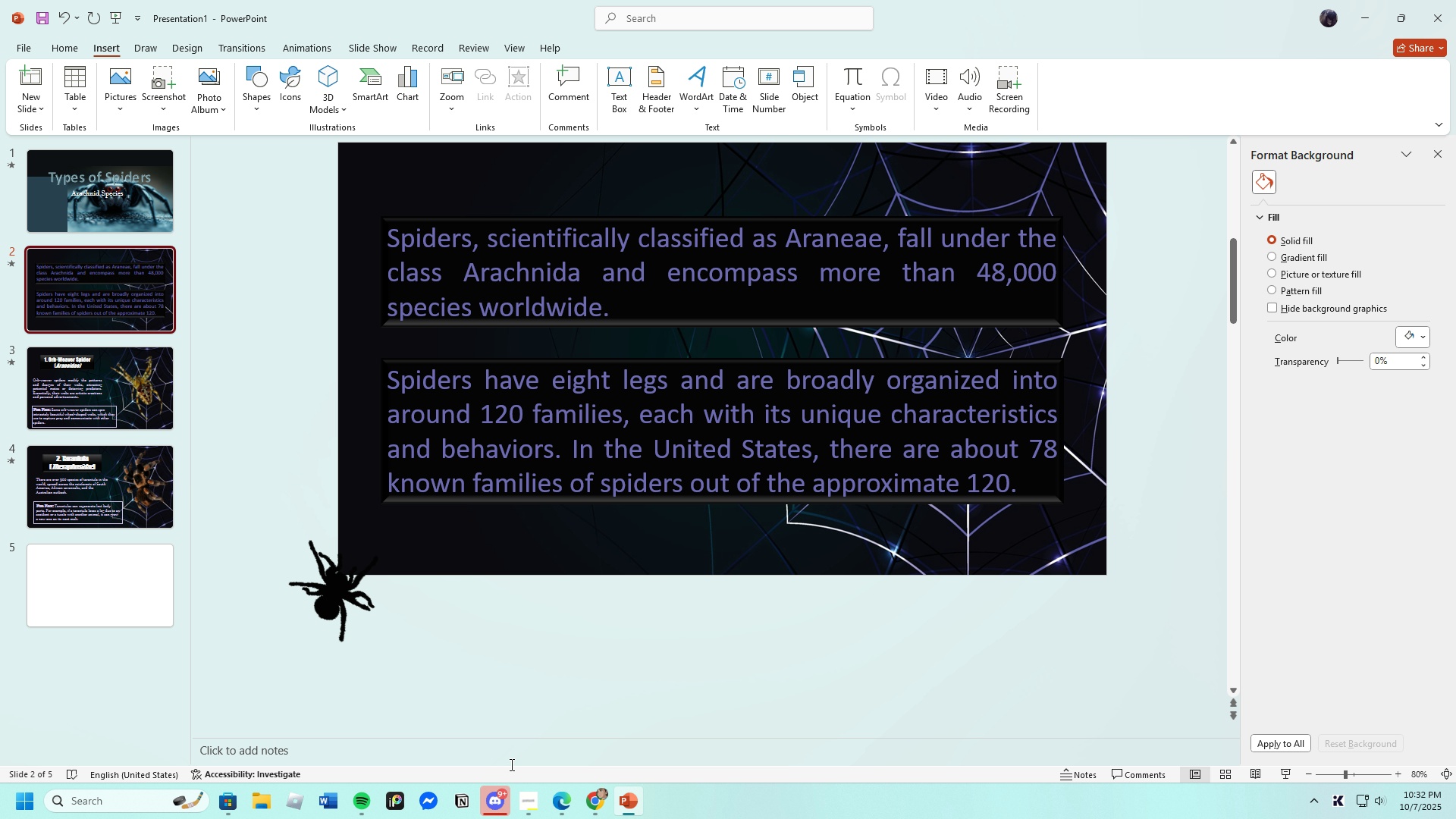 
left_click([121, 599])
 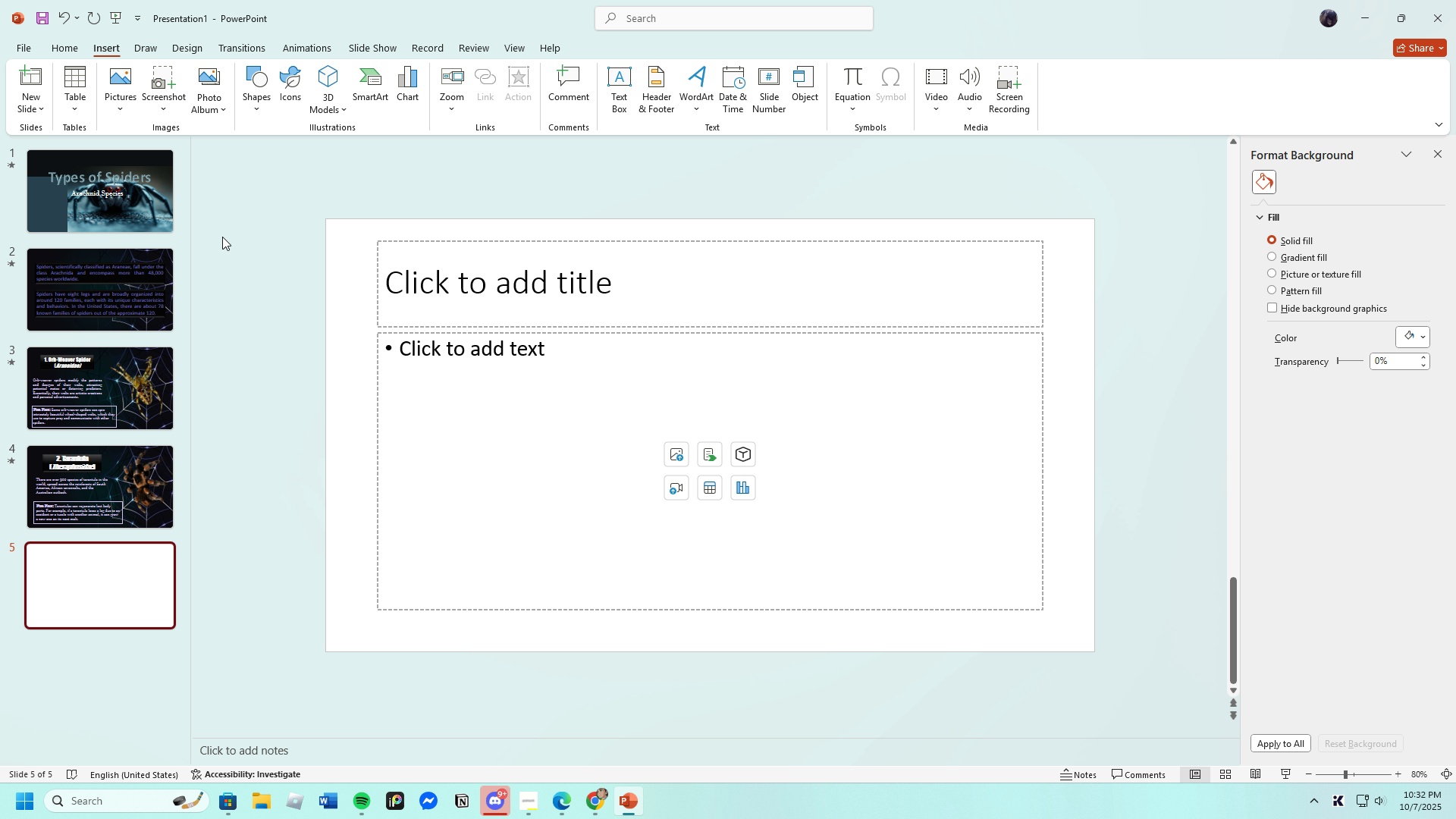 
left_click([112, 74])
 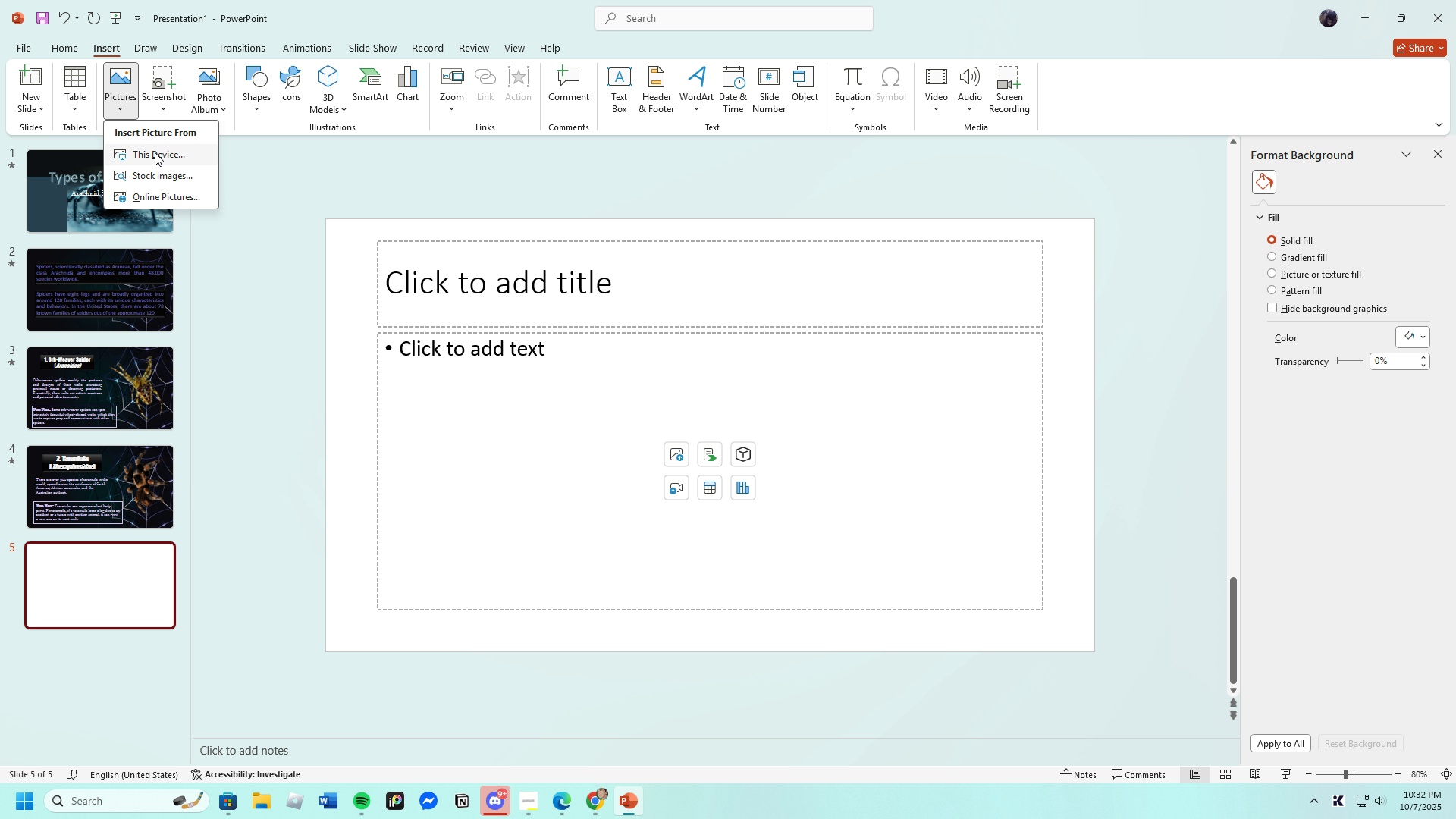 
left_click([155, 152])
 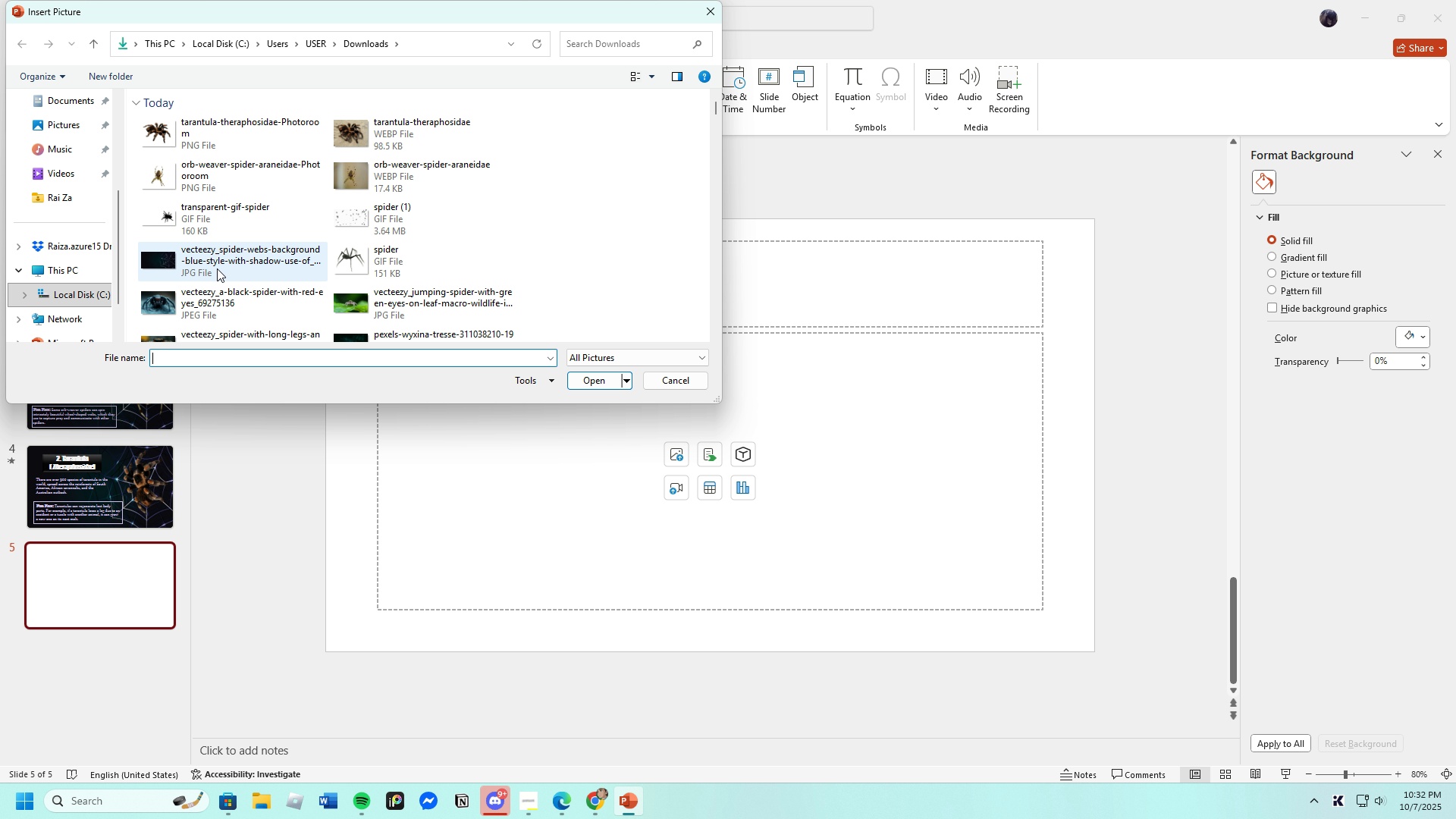 
left_click([217, 266])
 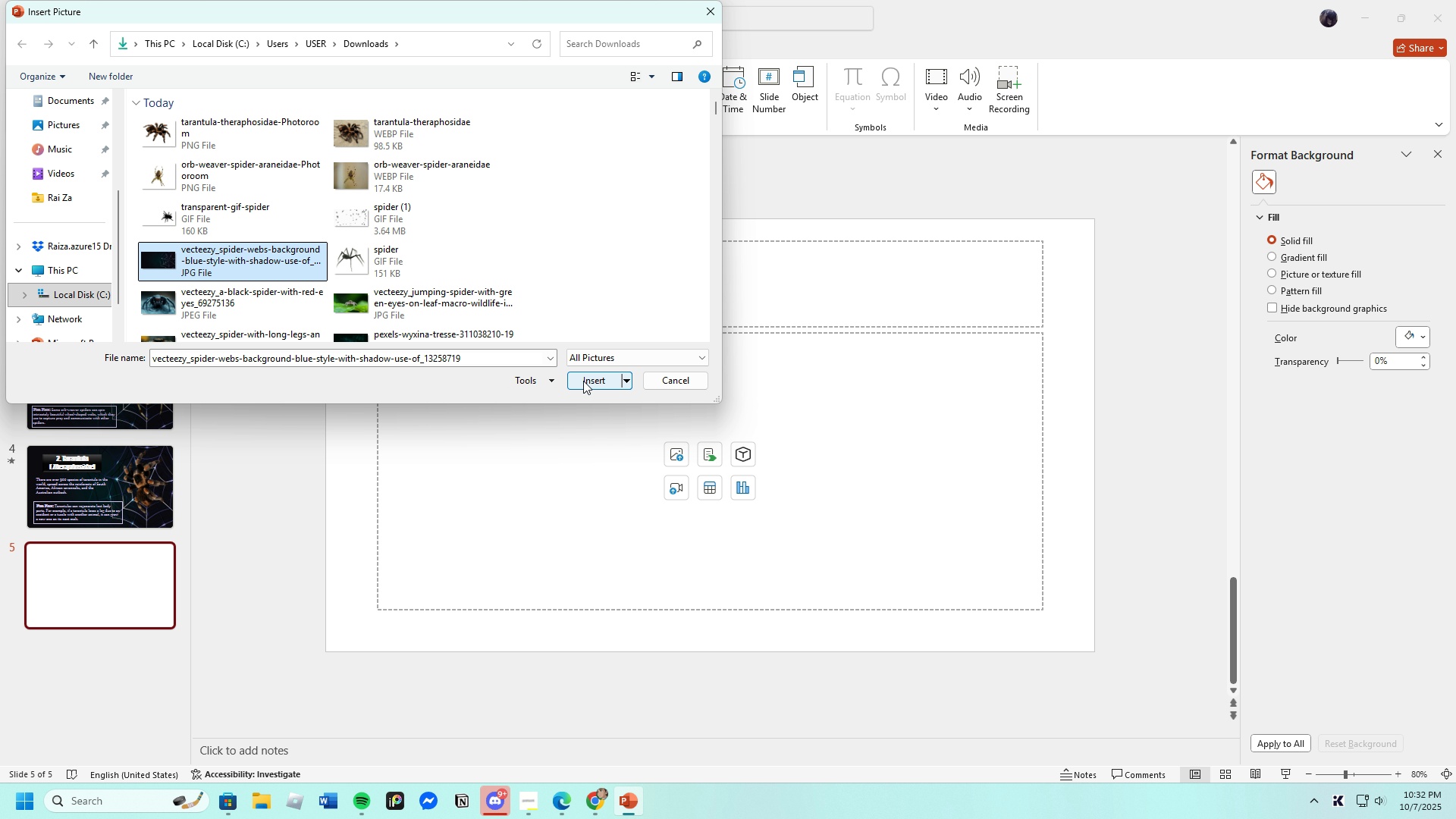 
left_click([584, 378])
 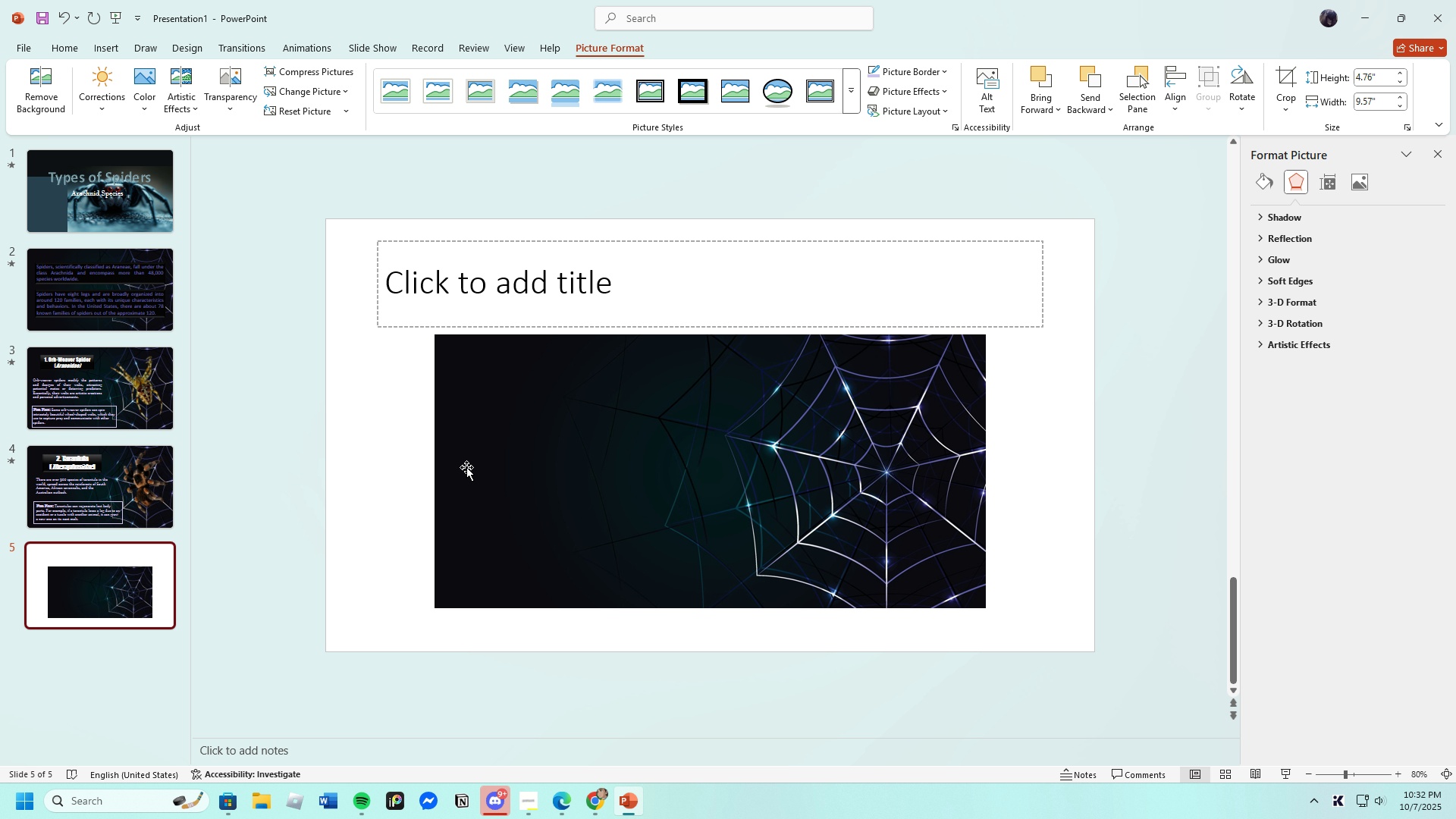 
left_click([466, 467])